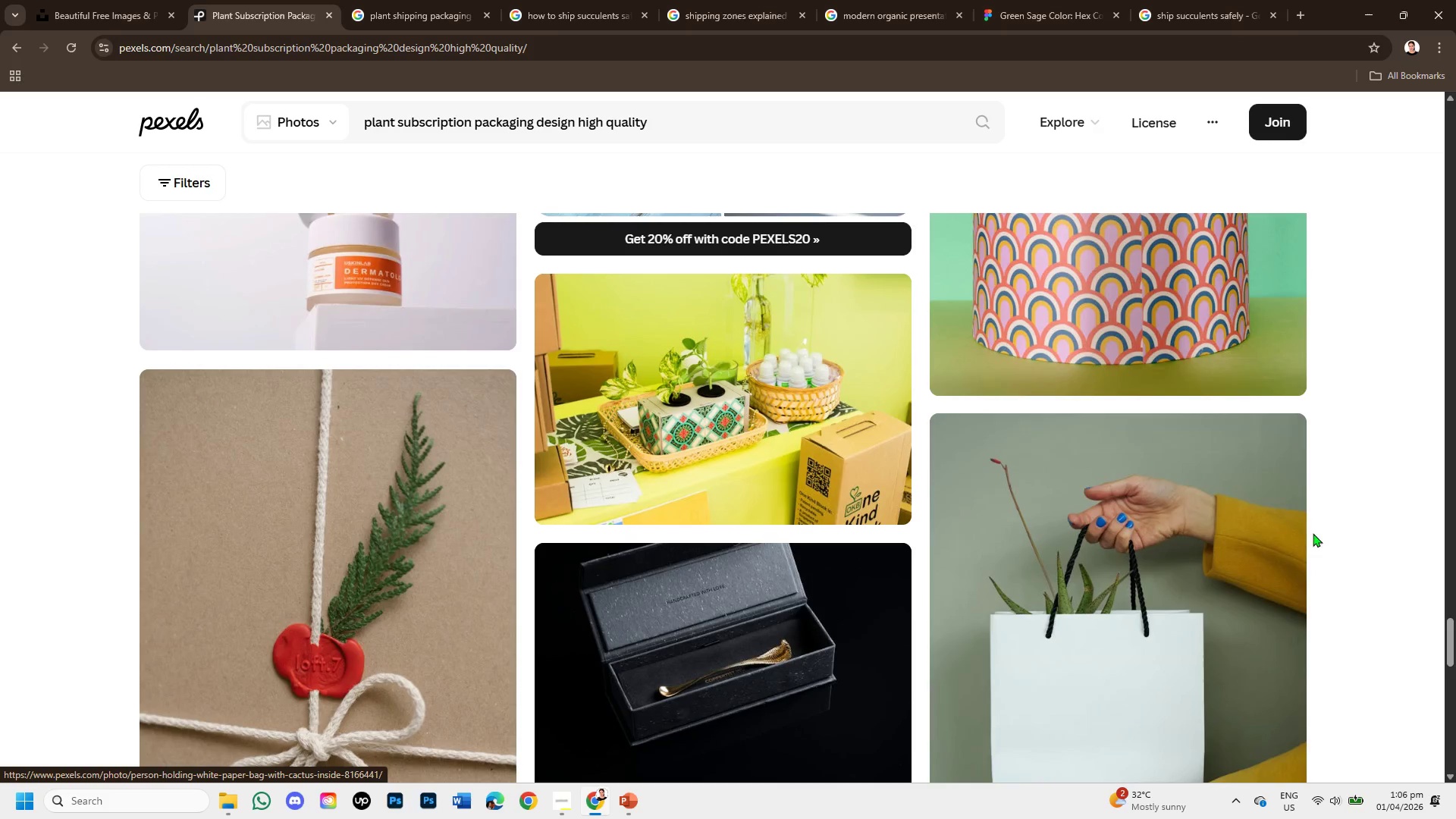 
scroll: coordinate [1238, 514], scroll_direction: up, amount: 2.0
 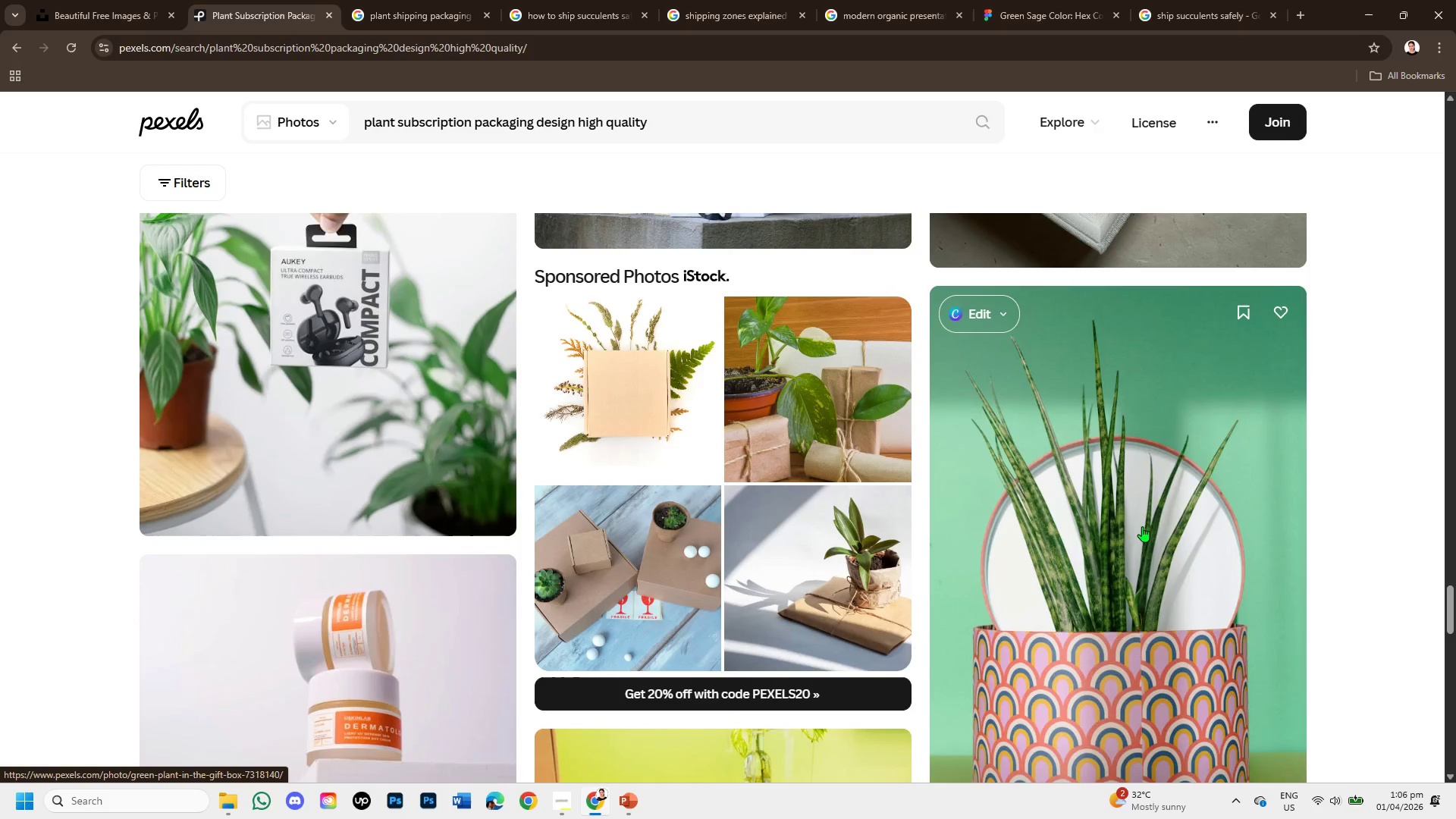 
left_click([1142, 526])
 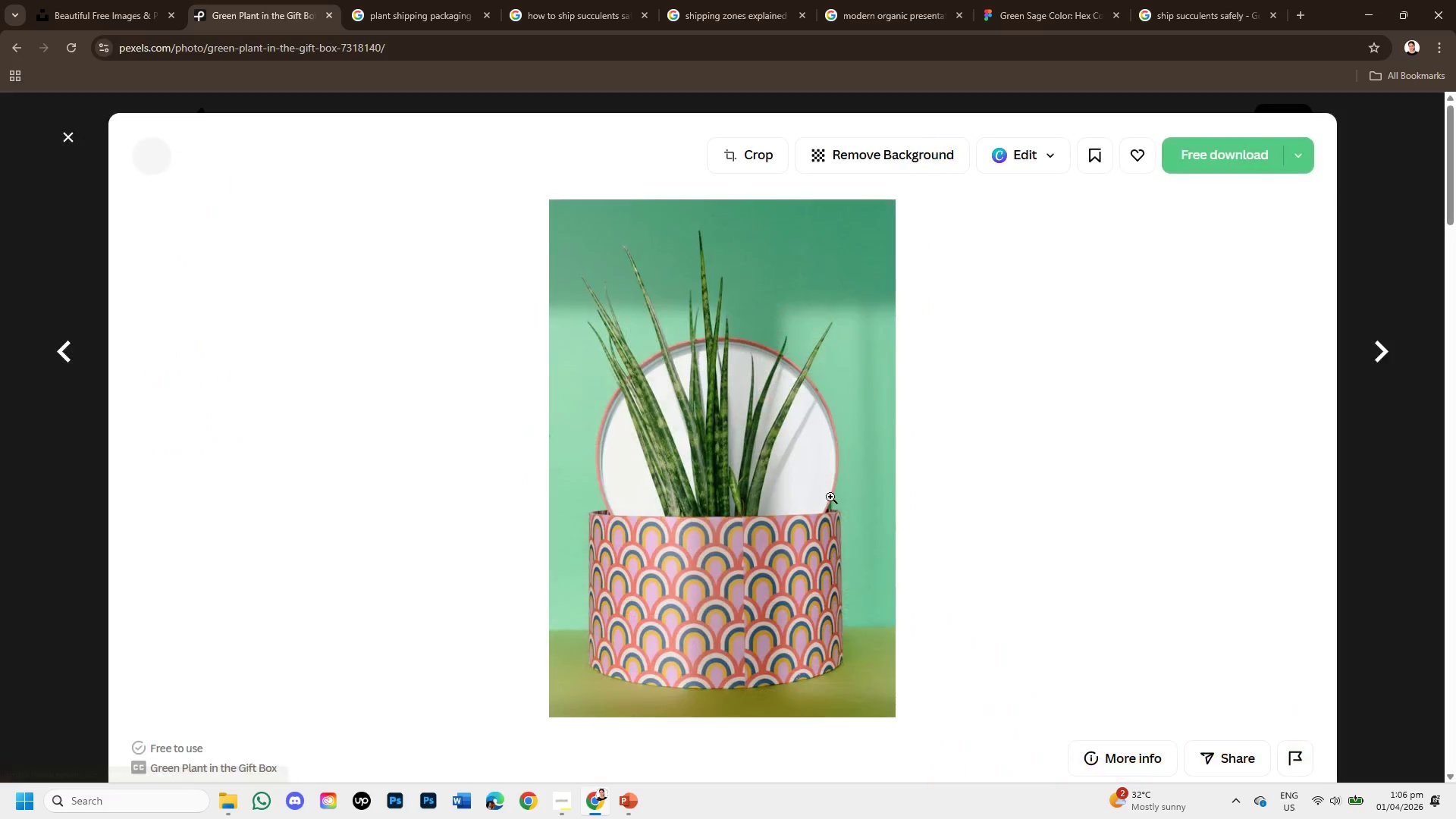 
scroll: coordinate [830, 497], scroll_direction: down, amount: 2.0
 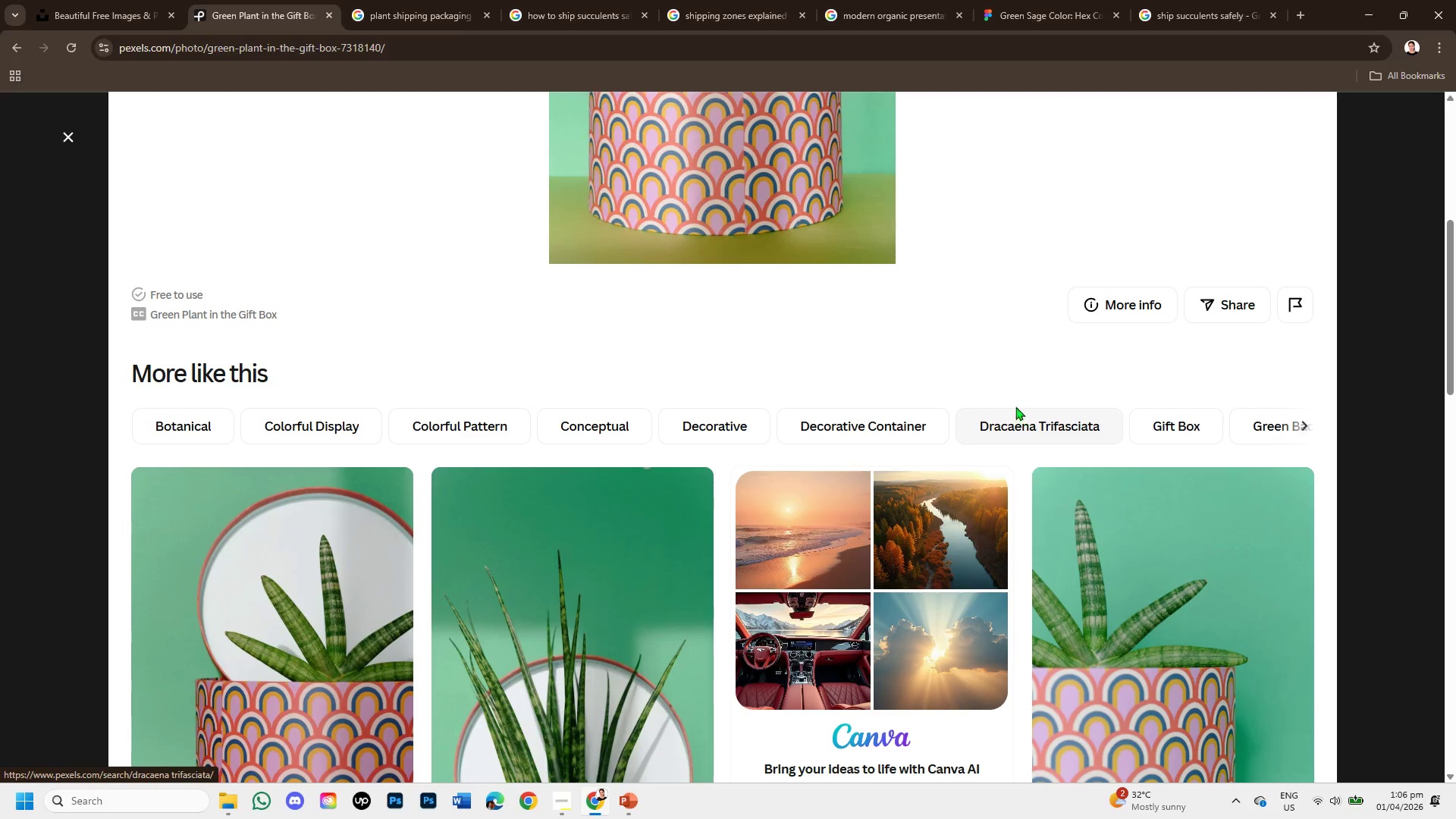 
scroll: coordinate [1035, 400], scroll_direction: up, amount: 2.0
 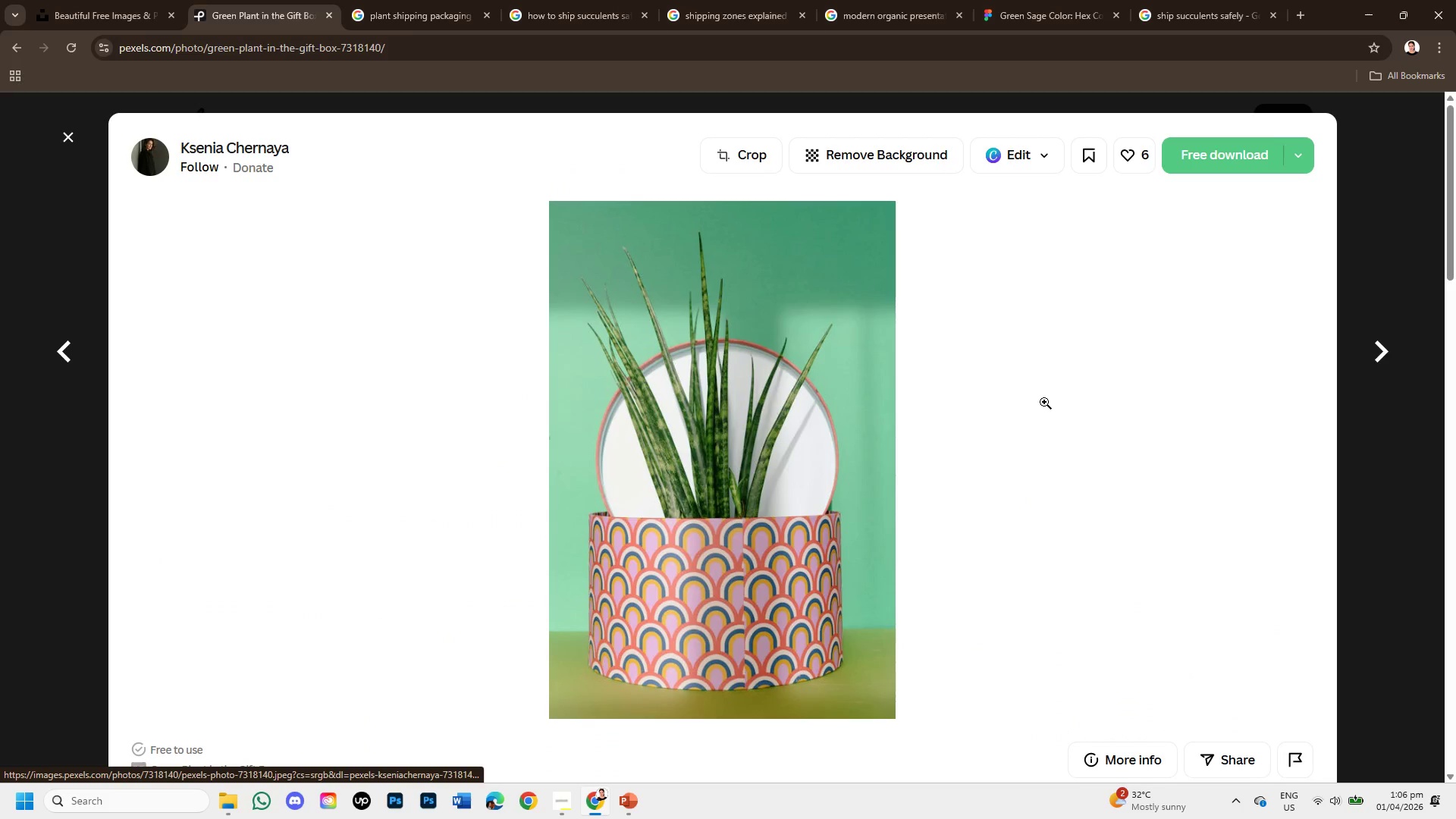 
scroll: coordinate [991, 430], scroll_direction: down, amount: 6.0
 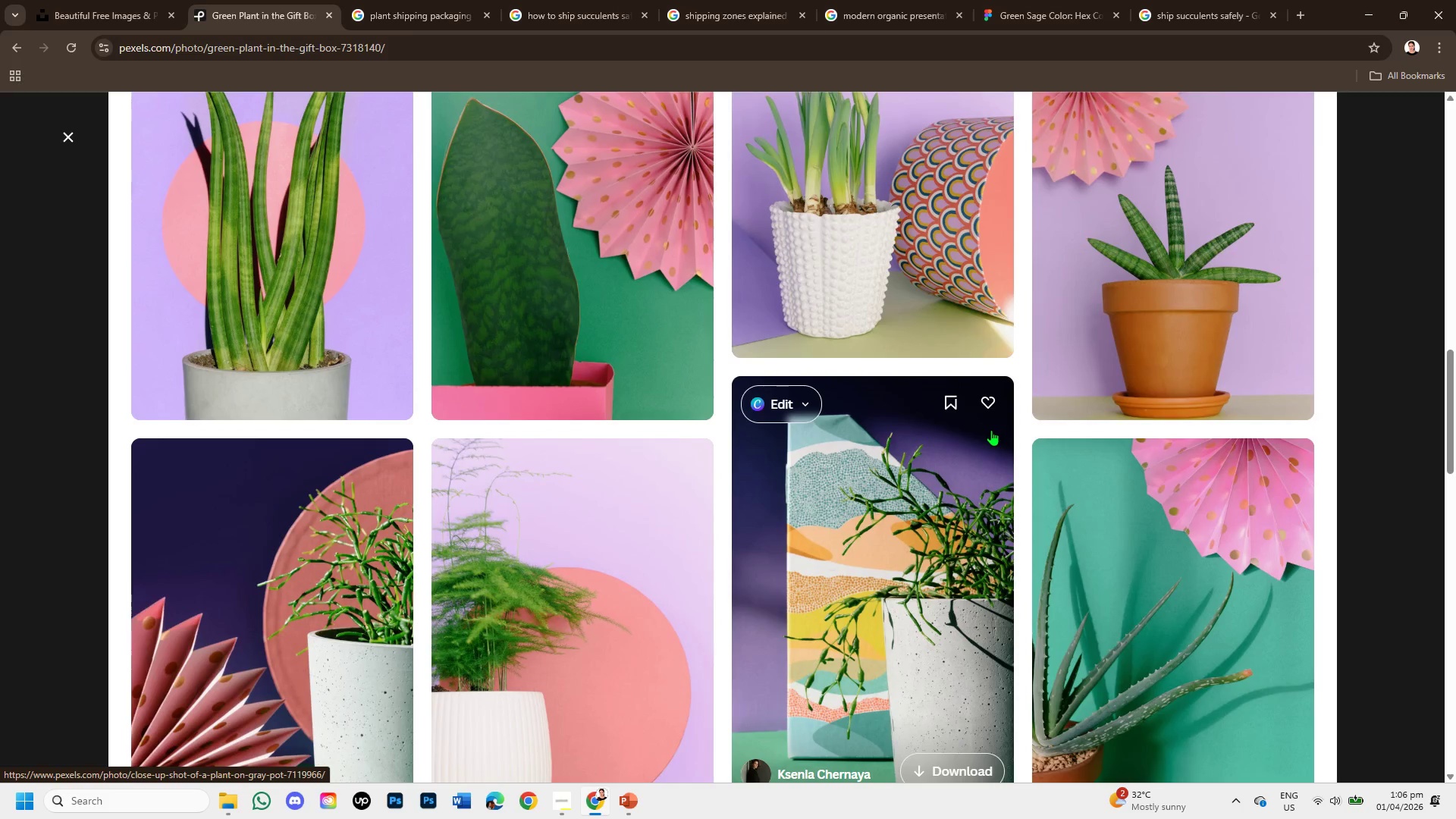 
scroll: coordinate [991, 430], scroll_direction: up, amount: 1.0
 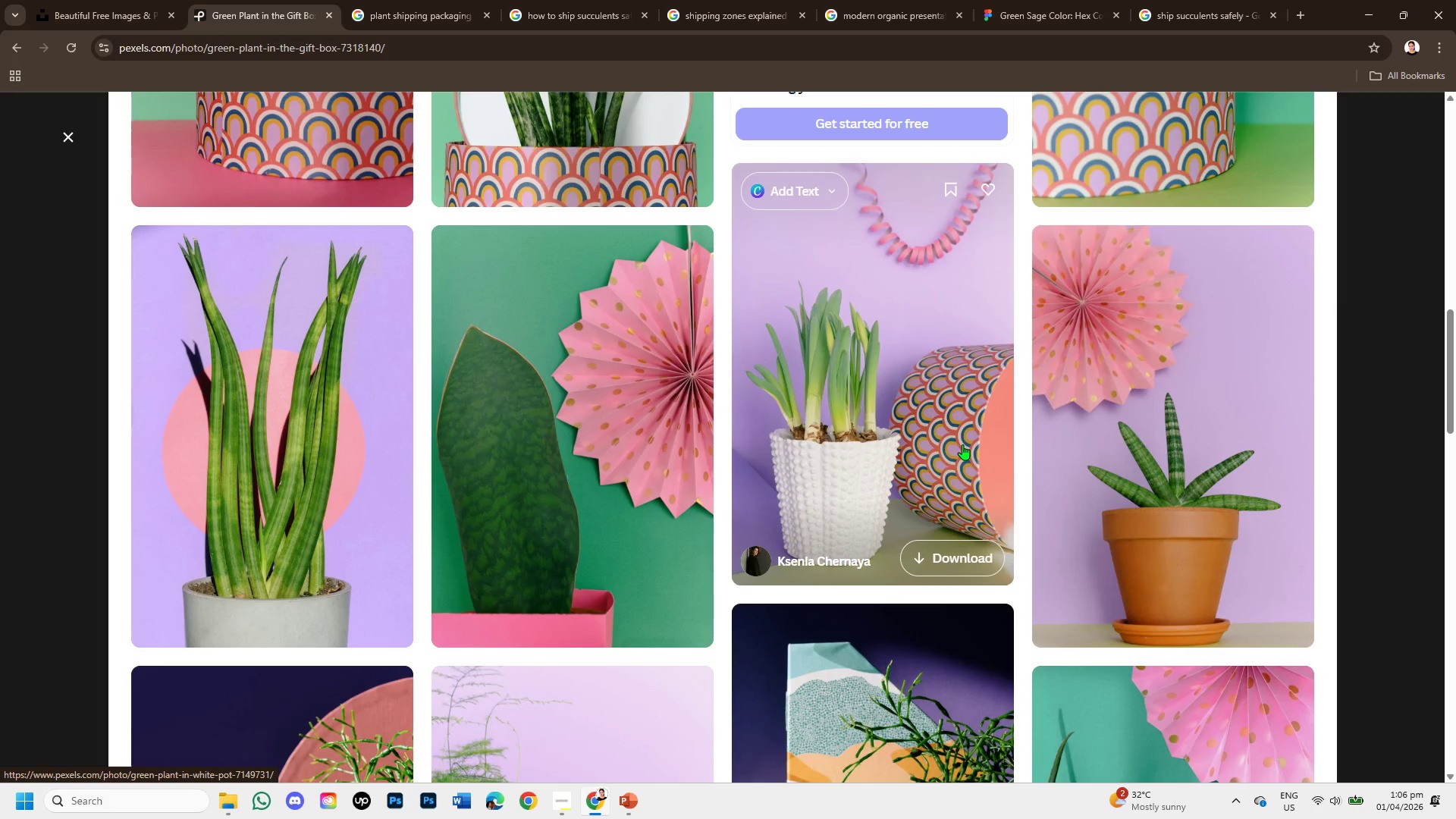 
scroll: coordinate [962, 444], scroll_direction: down, amount: 1.0
 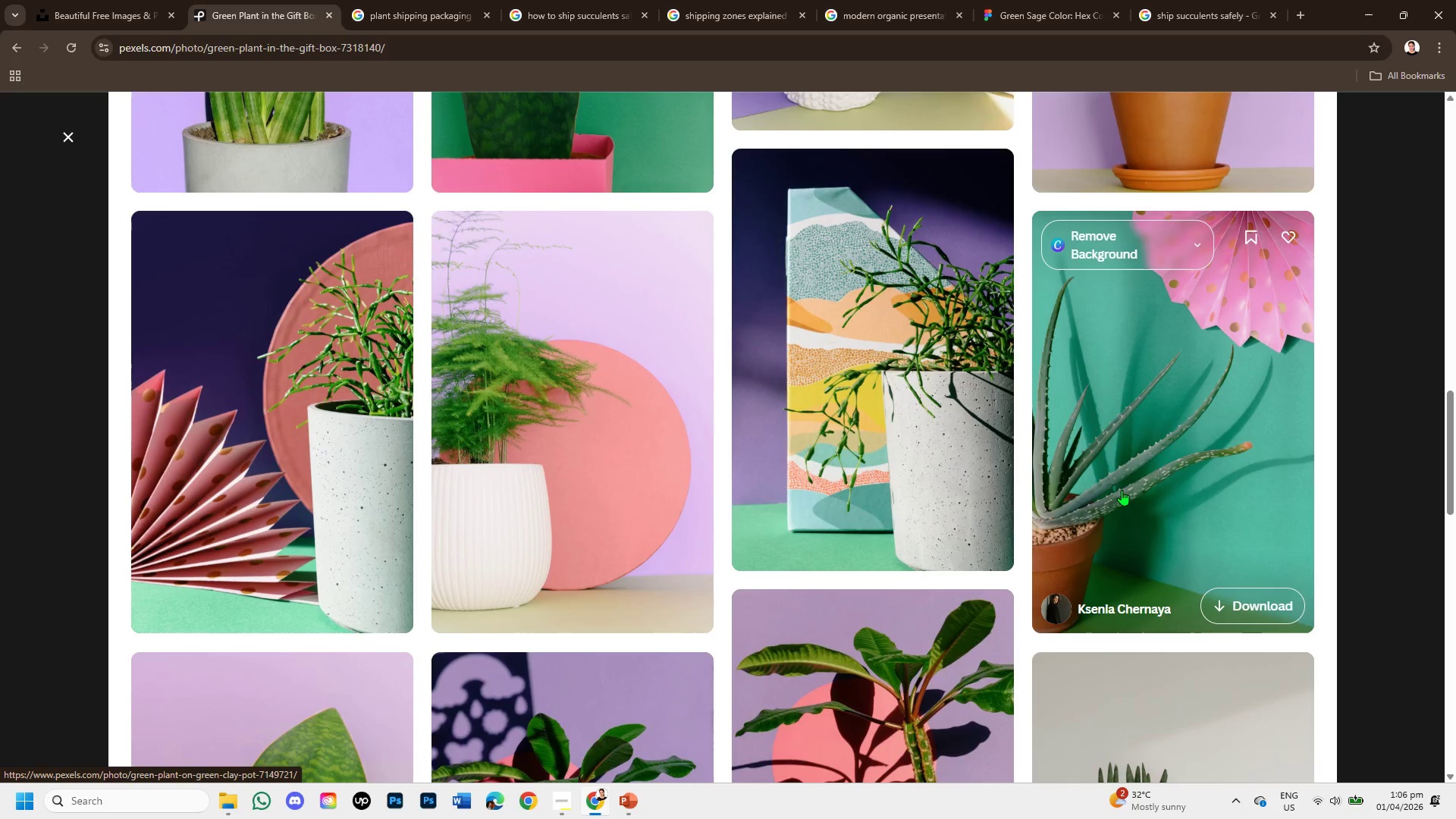 
wait(6.01)
 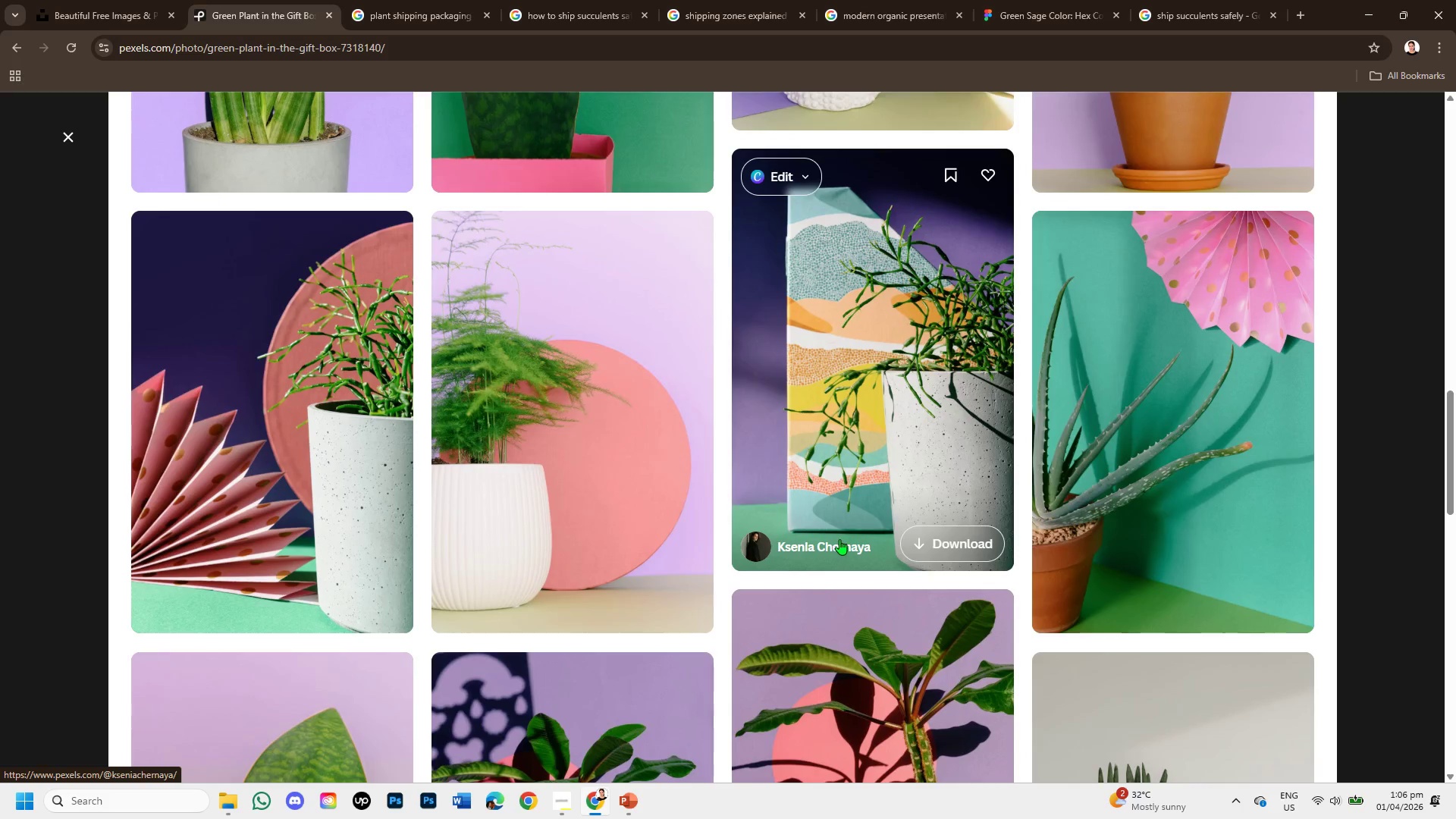 
scroll: coordinate [1246, 488], scroll_direction: down, amount: 5.0
 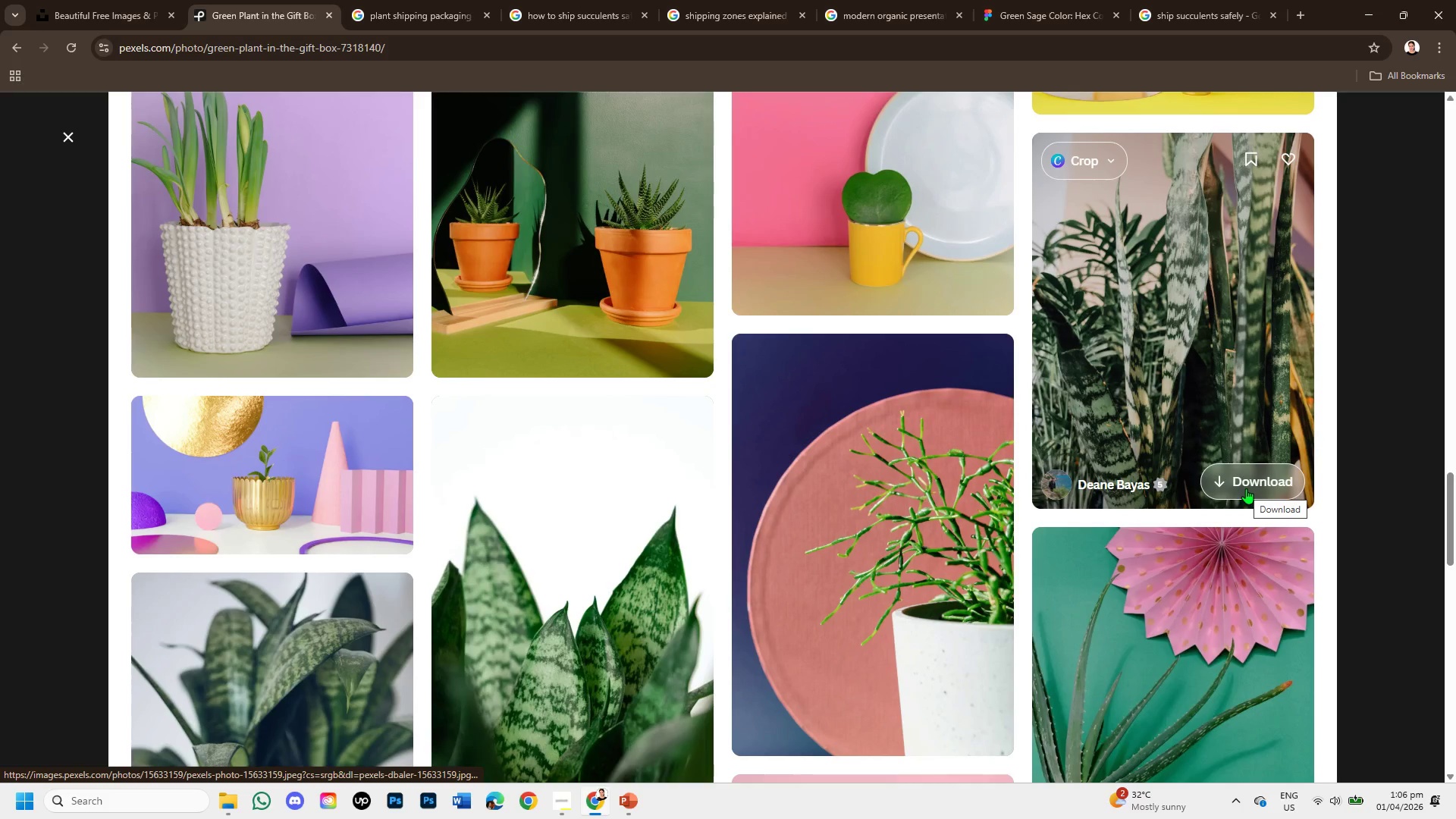 
scroll: coordinate [1246, 488], scroll_direction: up, amount: 1.0
 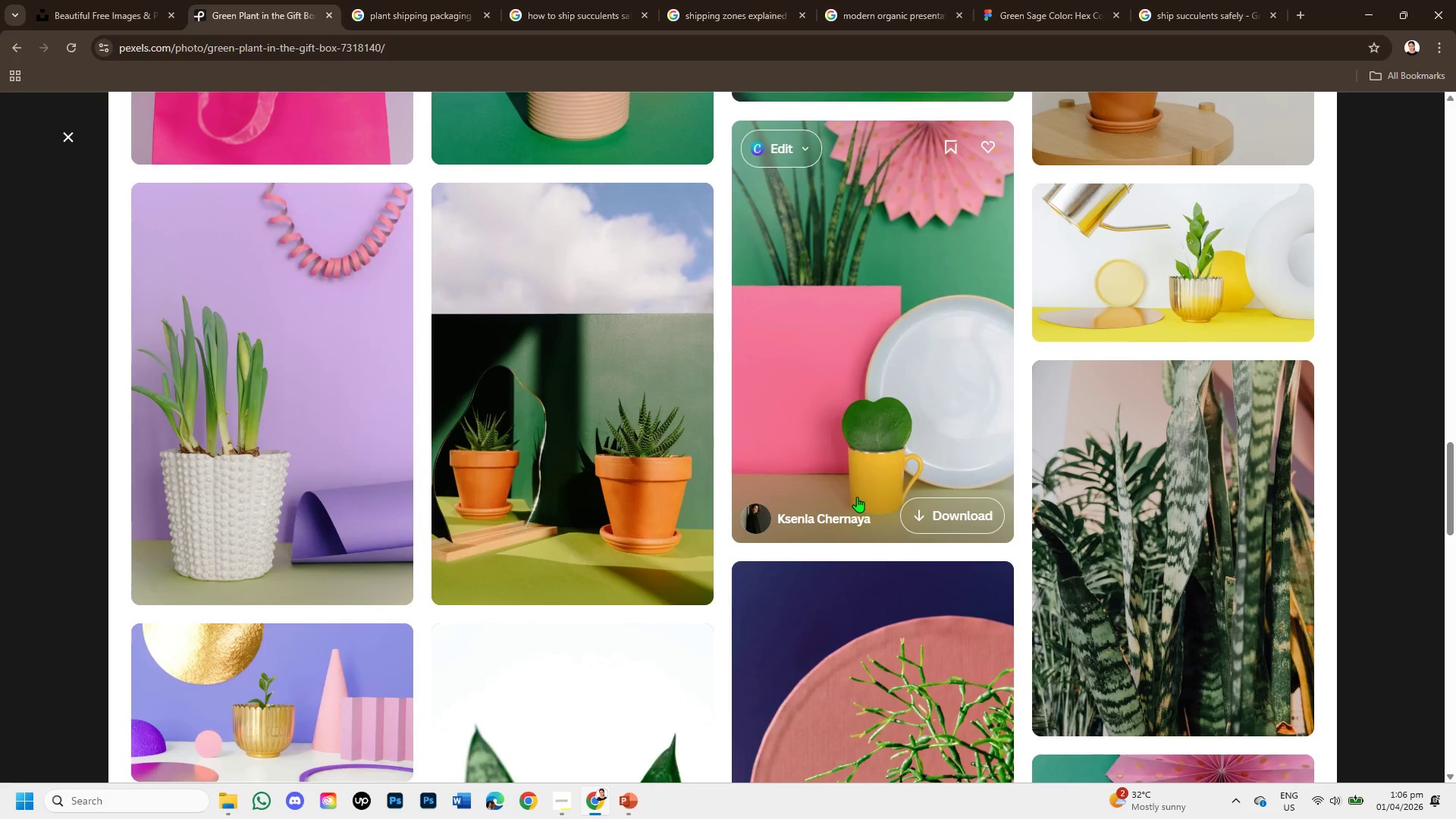 
scroll: coordinate [861, 497], scroll_direction: down, amount: 1.0
 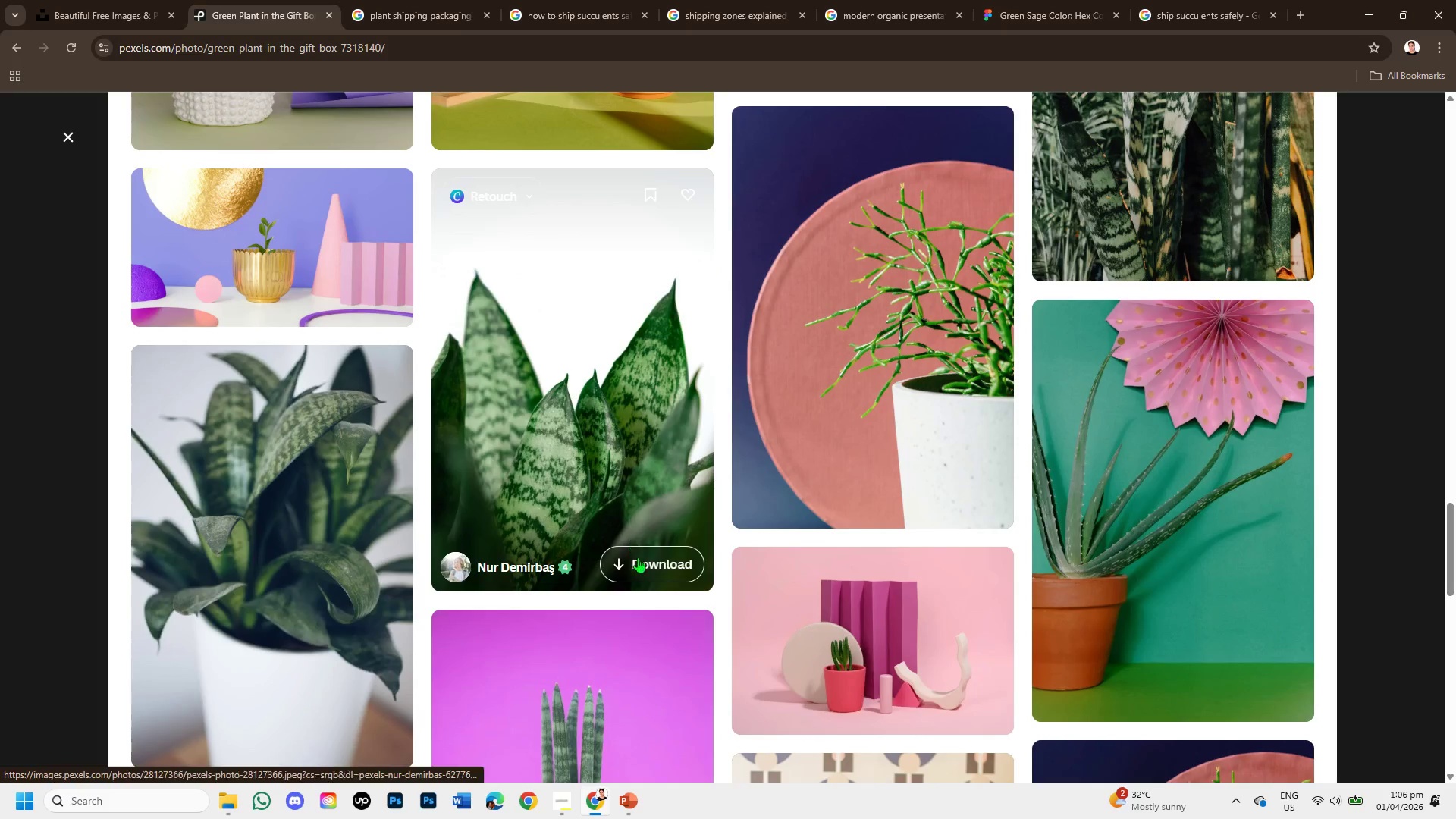 
left_click([604, 473])
 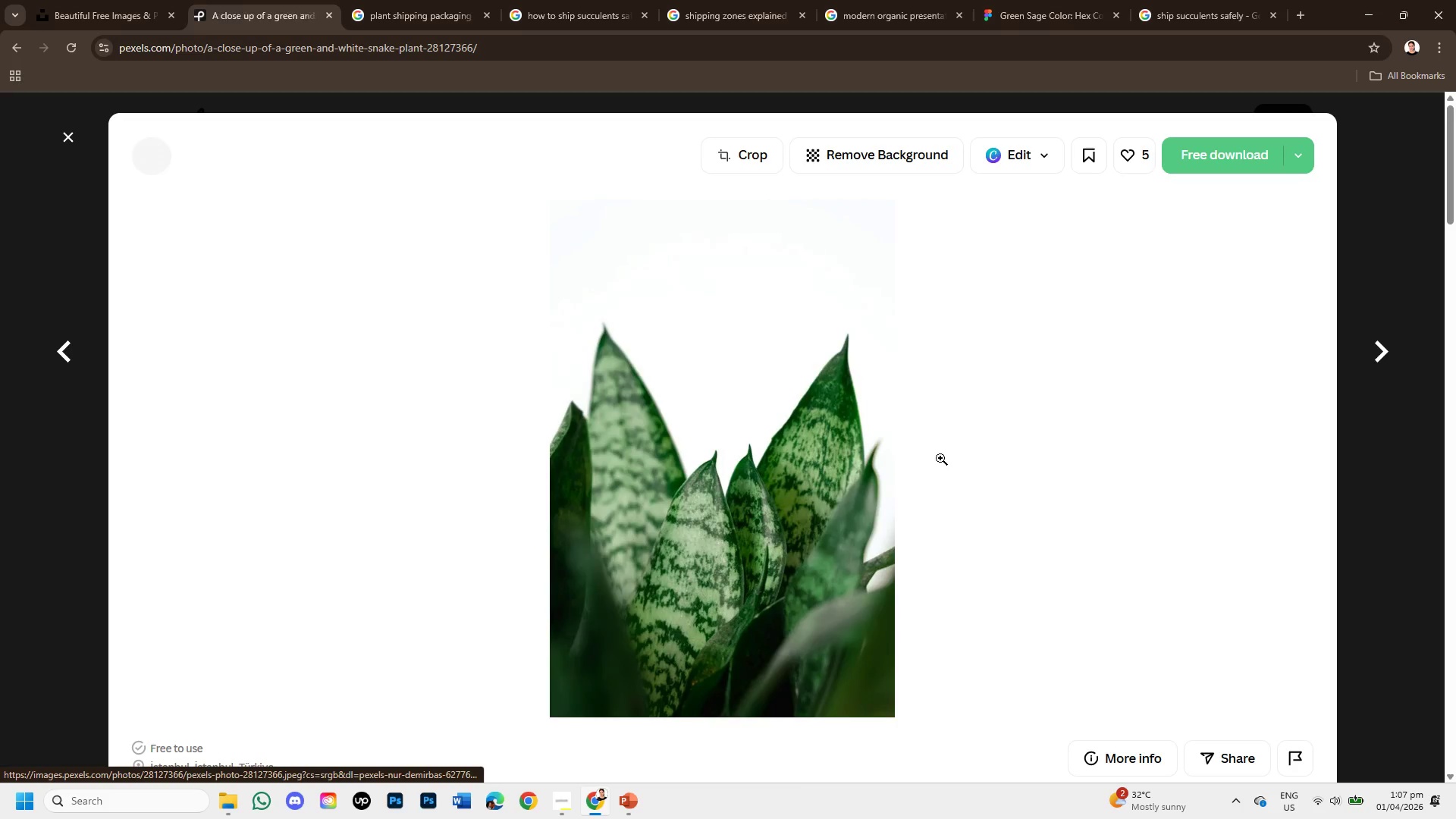 
scroll: coordinate [906, 476], scroll_direction: down, amount: 1.0
 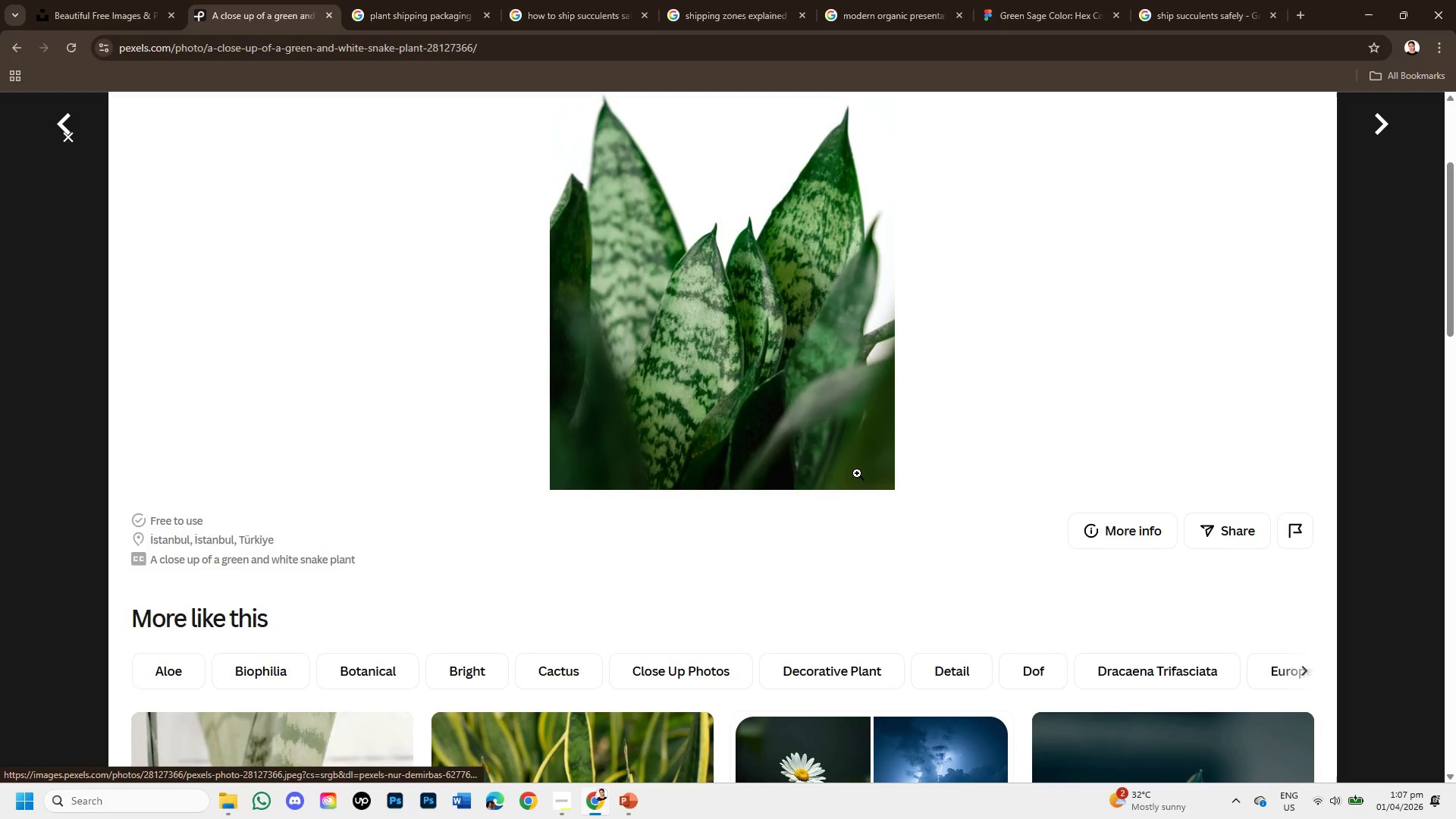 
right_click([760, 469])
 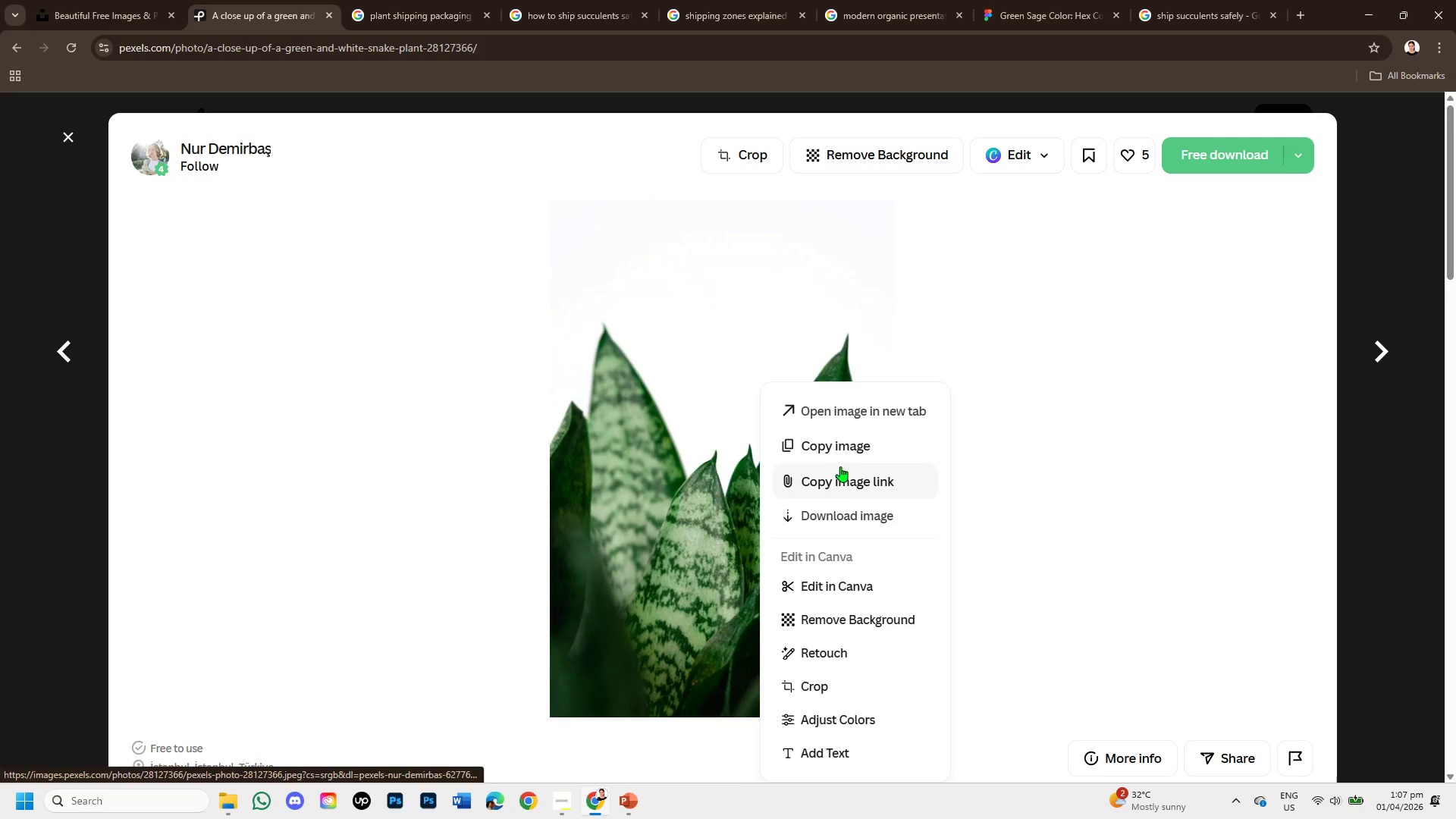 
scroll: coordinate [857, 473], scroll_direction: up, amount: 2.0
 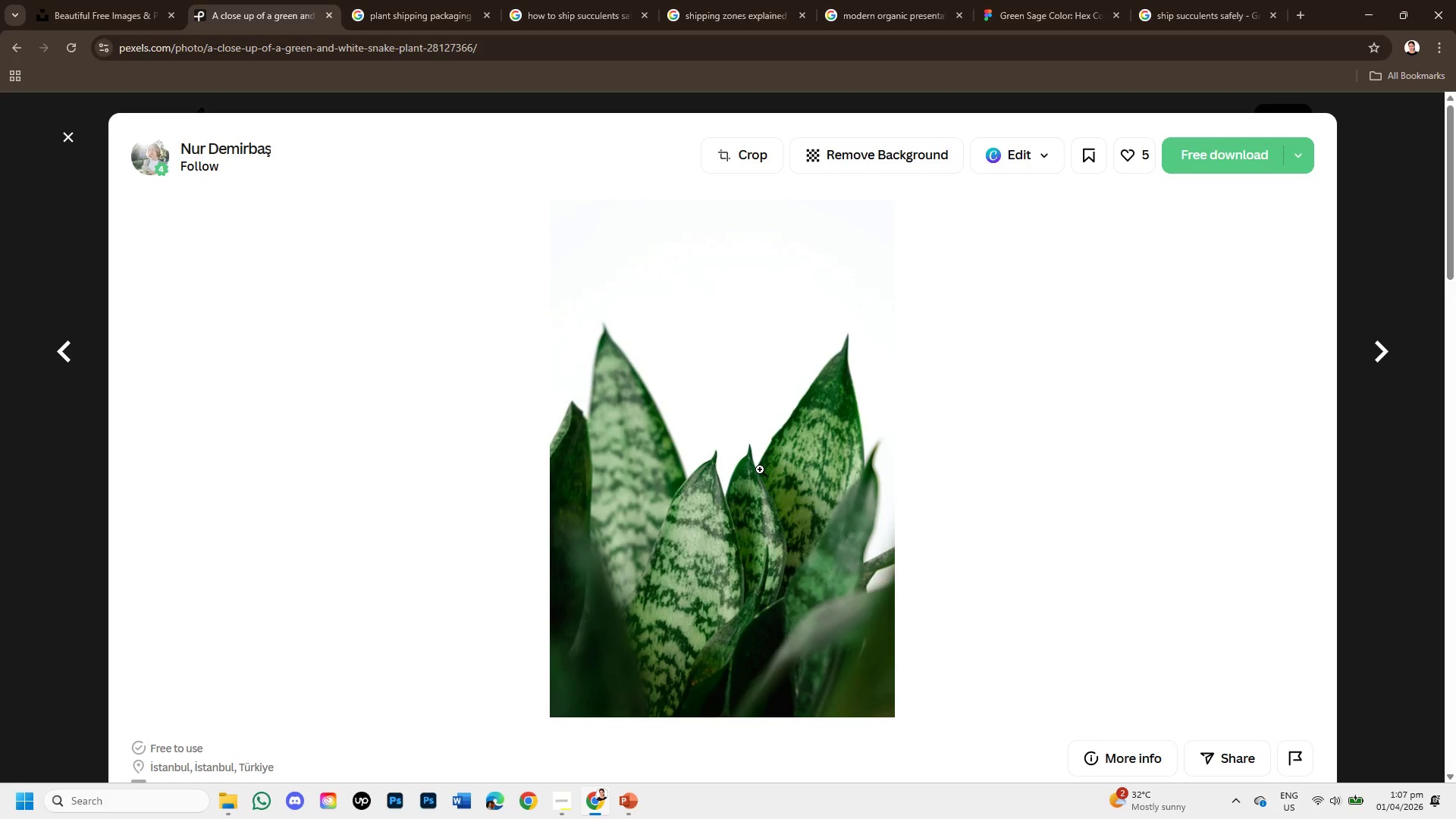 
left_click([840, 453])
 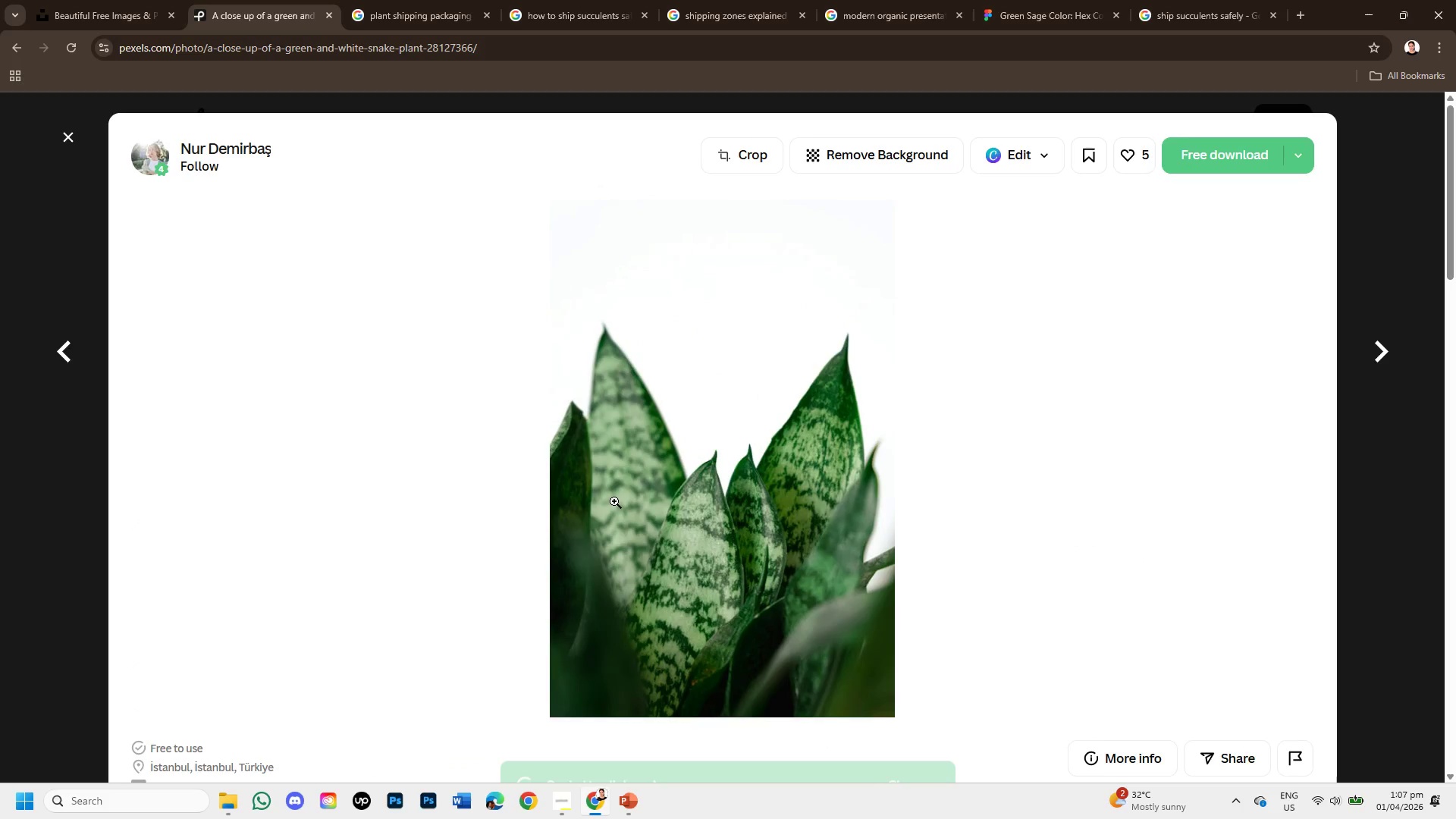 
scroll: coordinate [626, 520], scroll_direction: down, amount: 2.0
 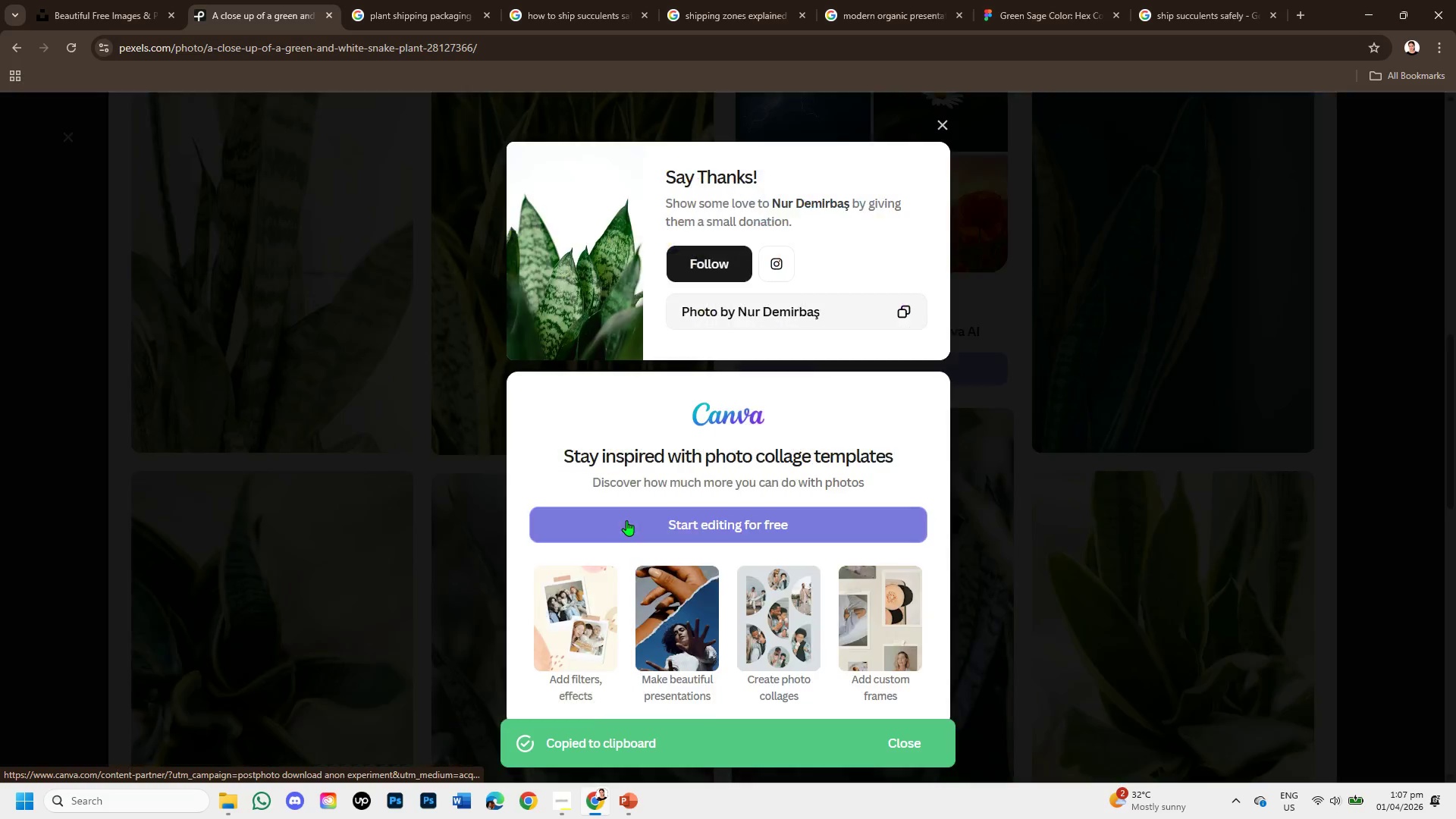 
scroll: coordinate [630, 522], scroll_direction: up, amount: 1.0
 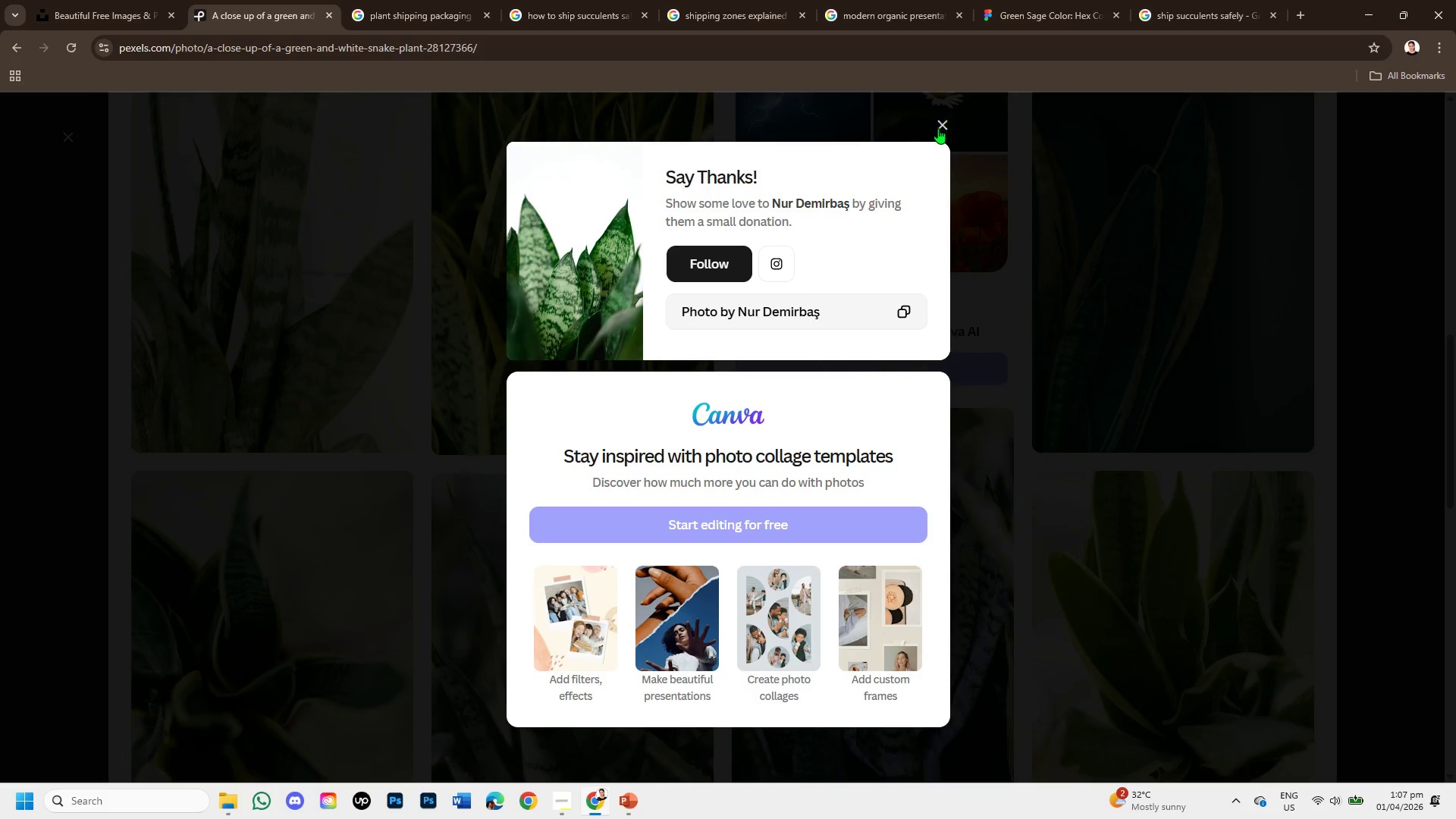 
left_click([938, 121])
 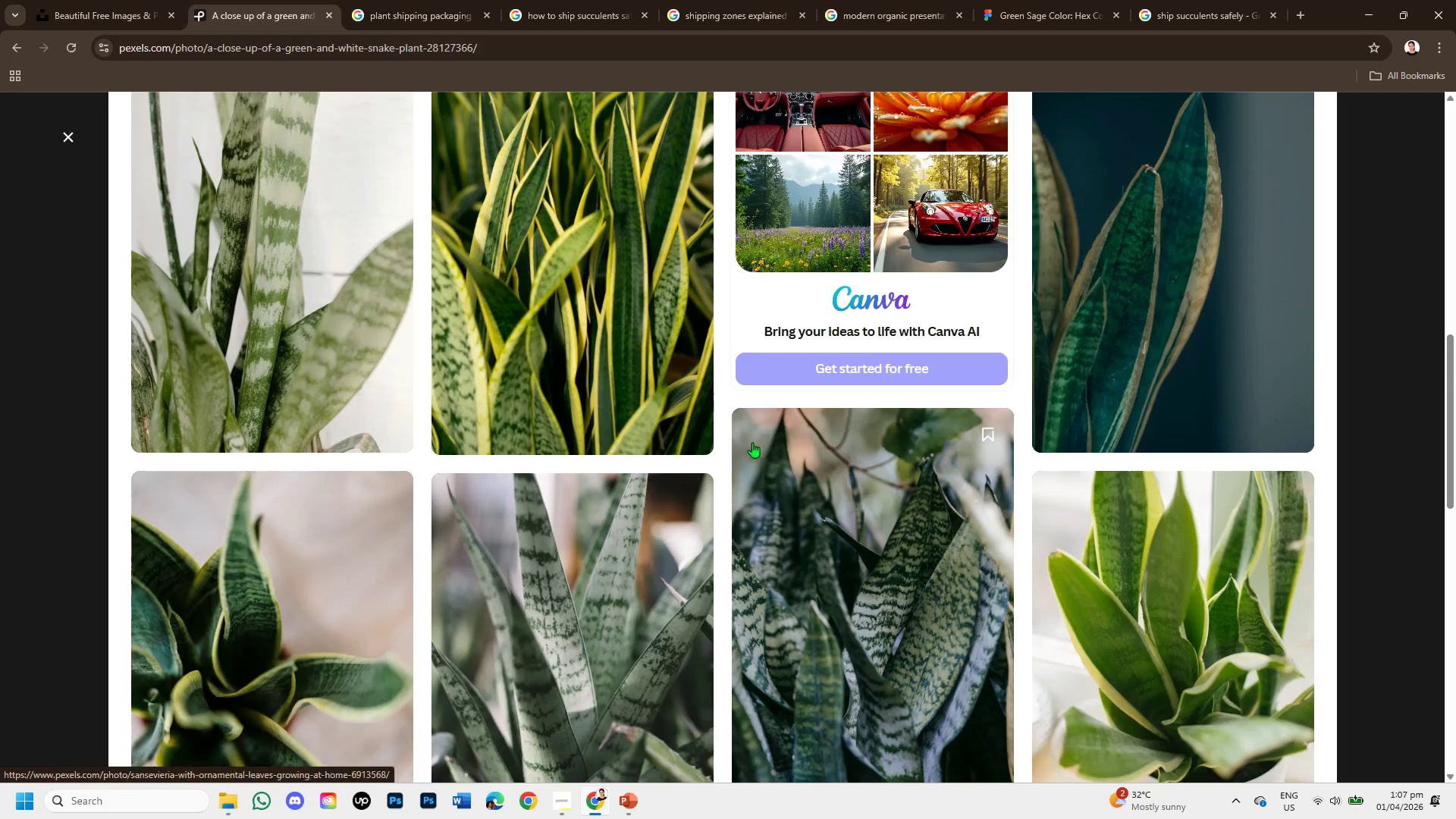 
scroll: coordinate [623, 720], scroll_direction: down, amount: 3.0
 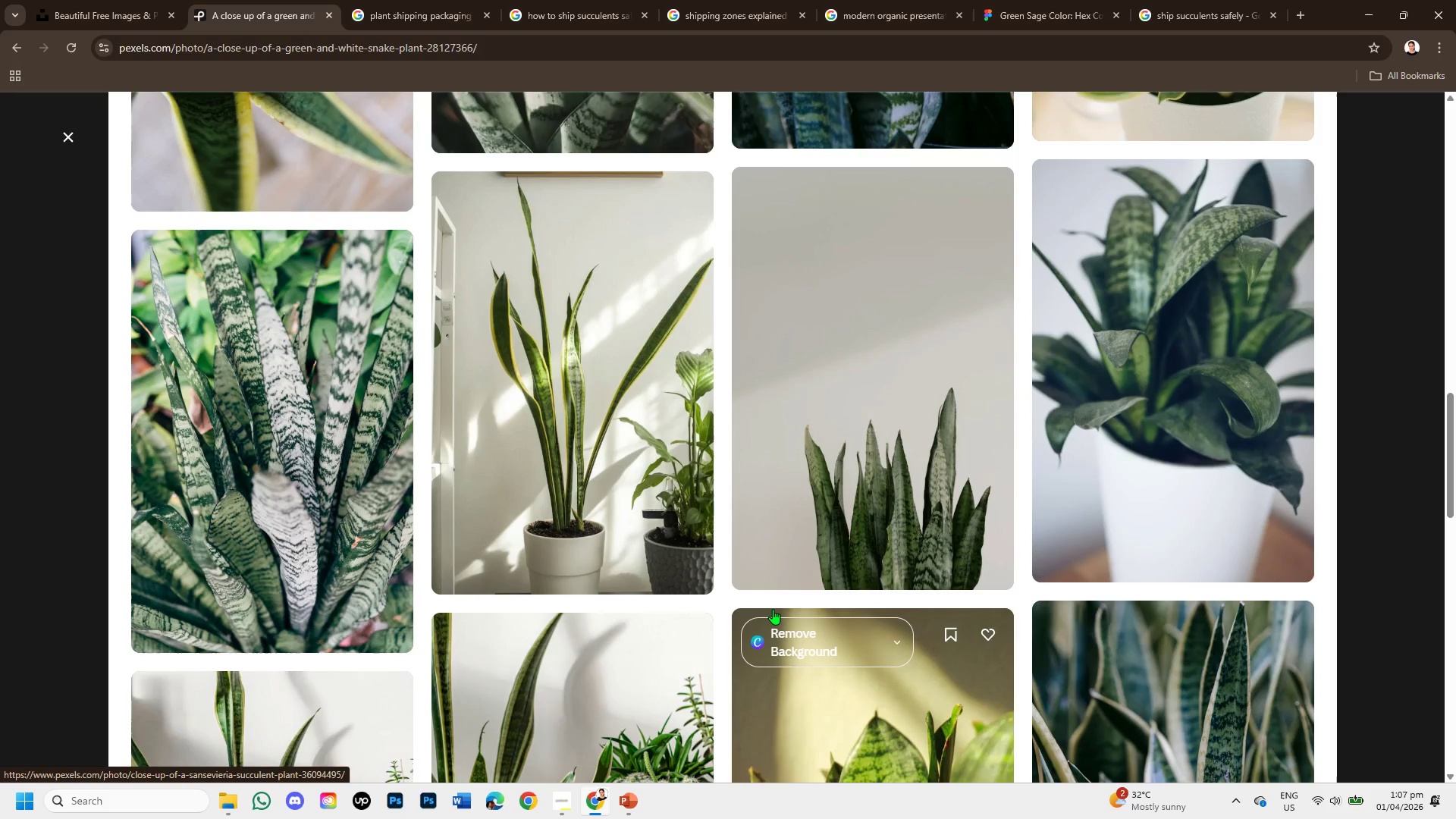 
wait(5.19)
 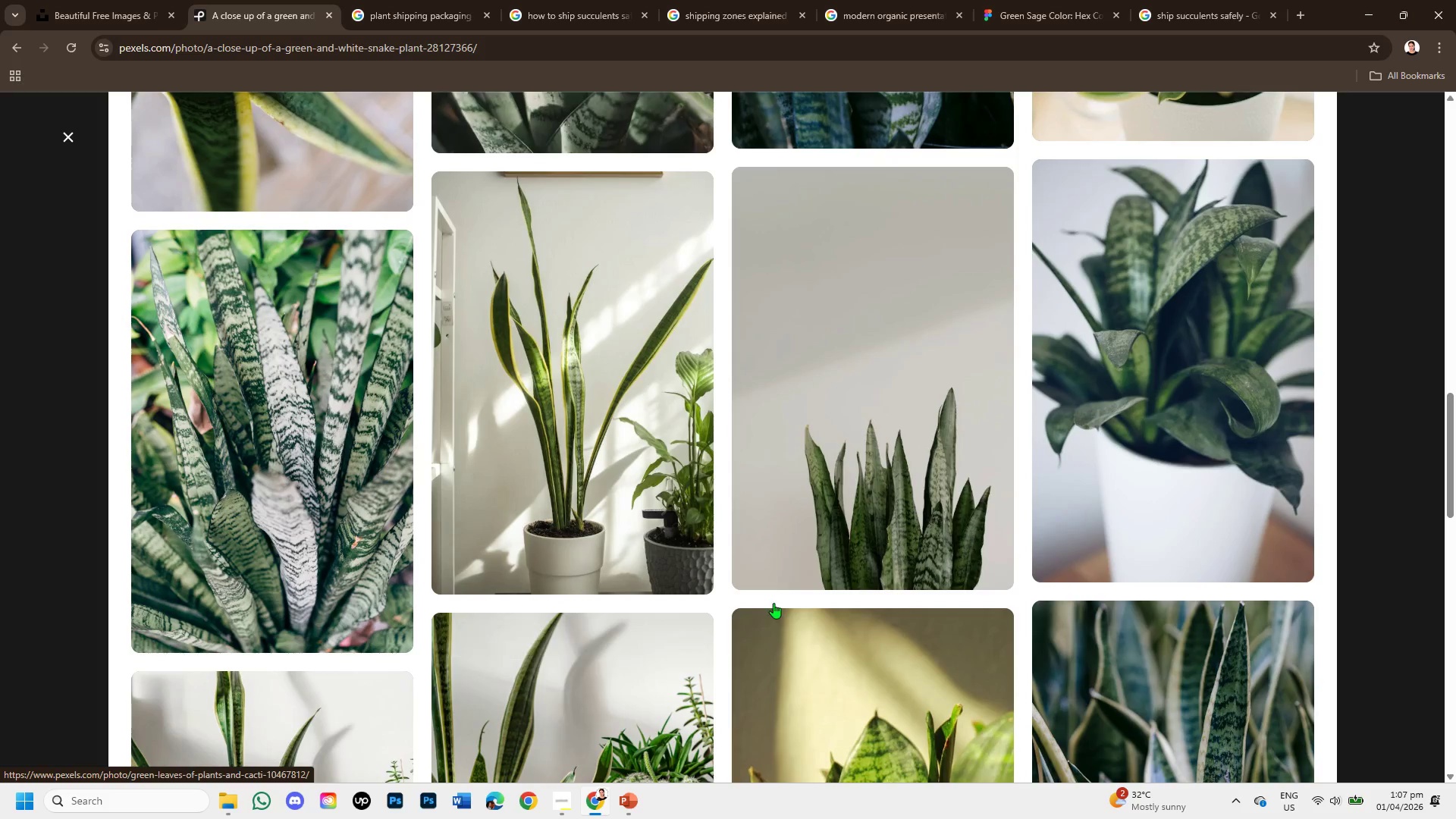 
scroll: coordinate [618, 730], scroll_direction: down, amount: 5.0
 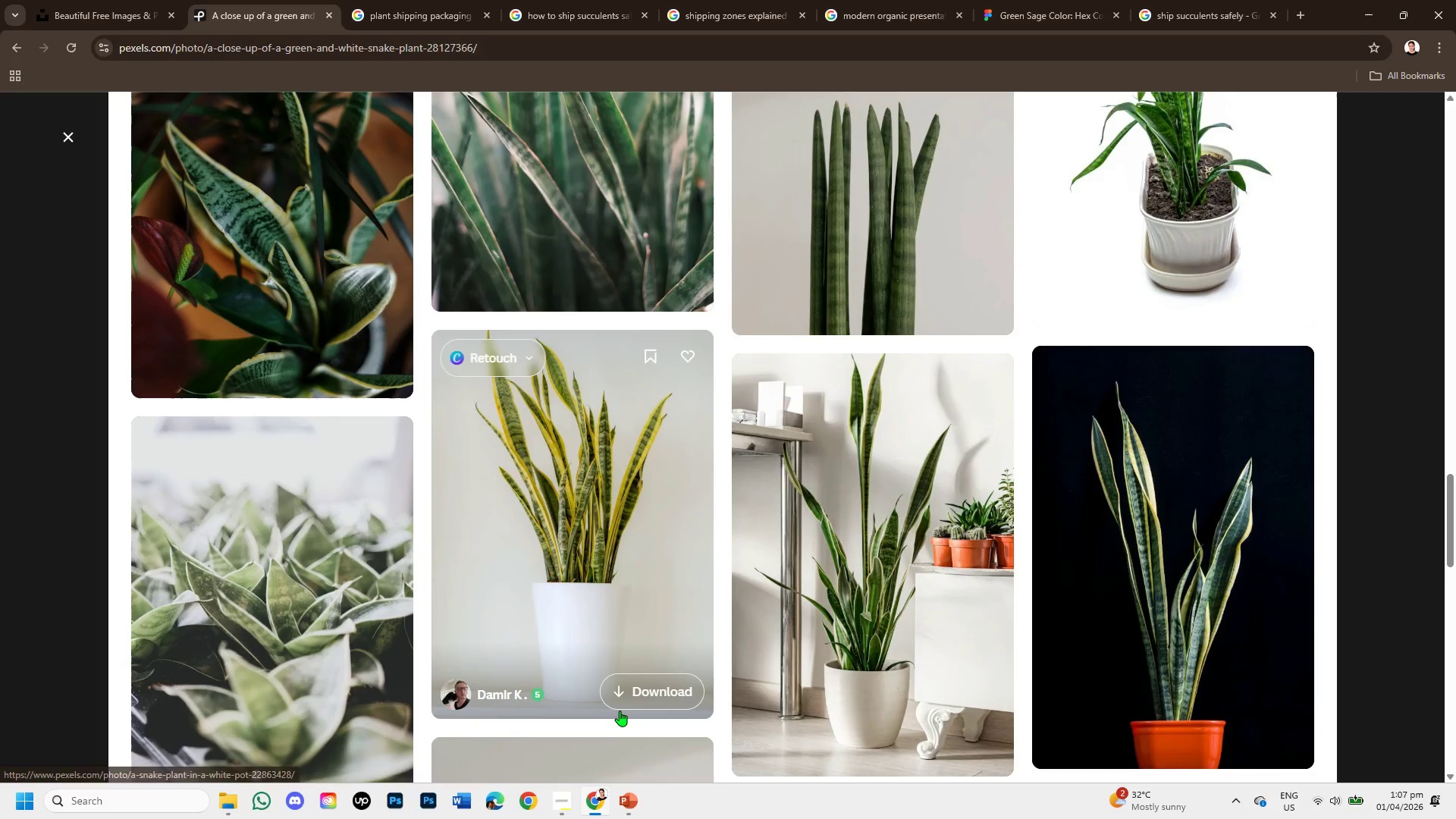 
scroll: coordinate [620, 723], scroll_direction: up, amount: 4.0
 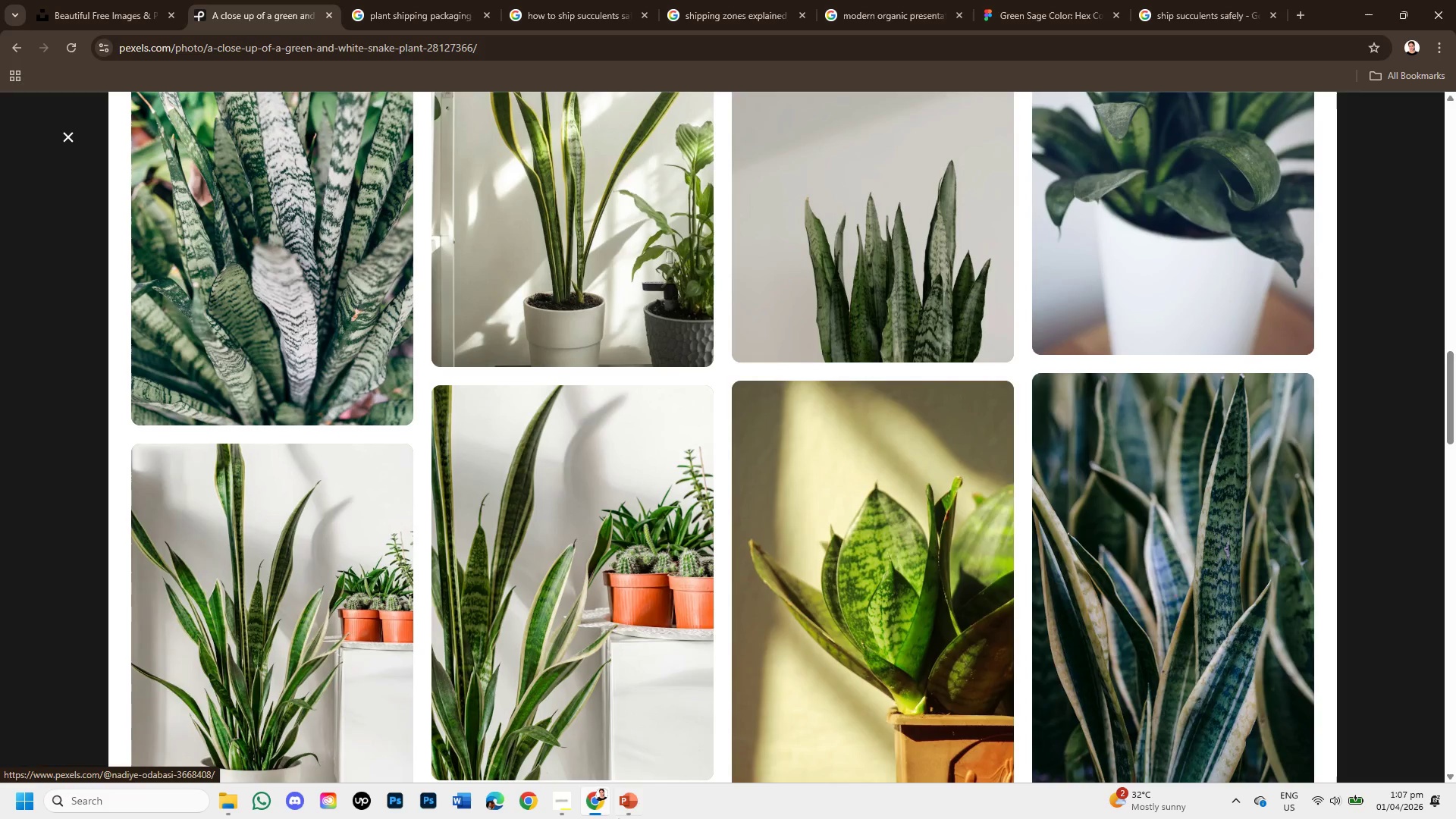 
left_click([634, 795])
 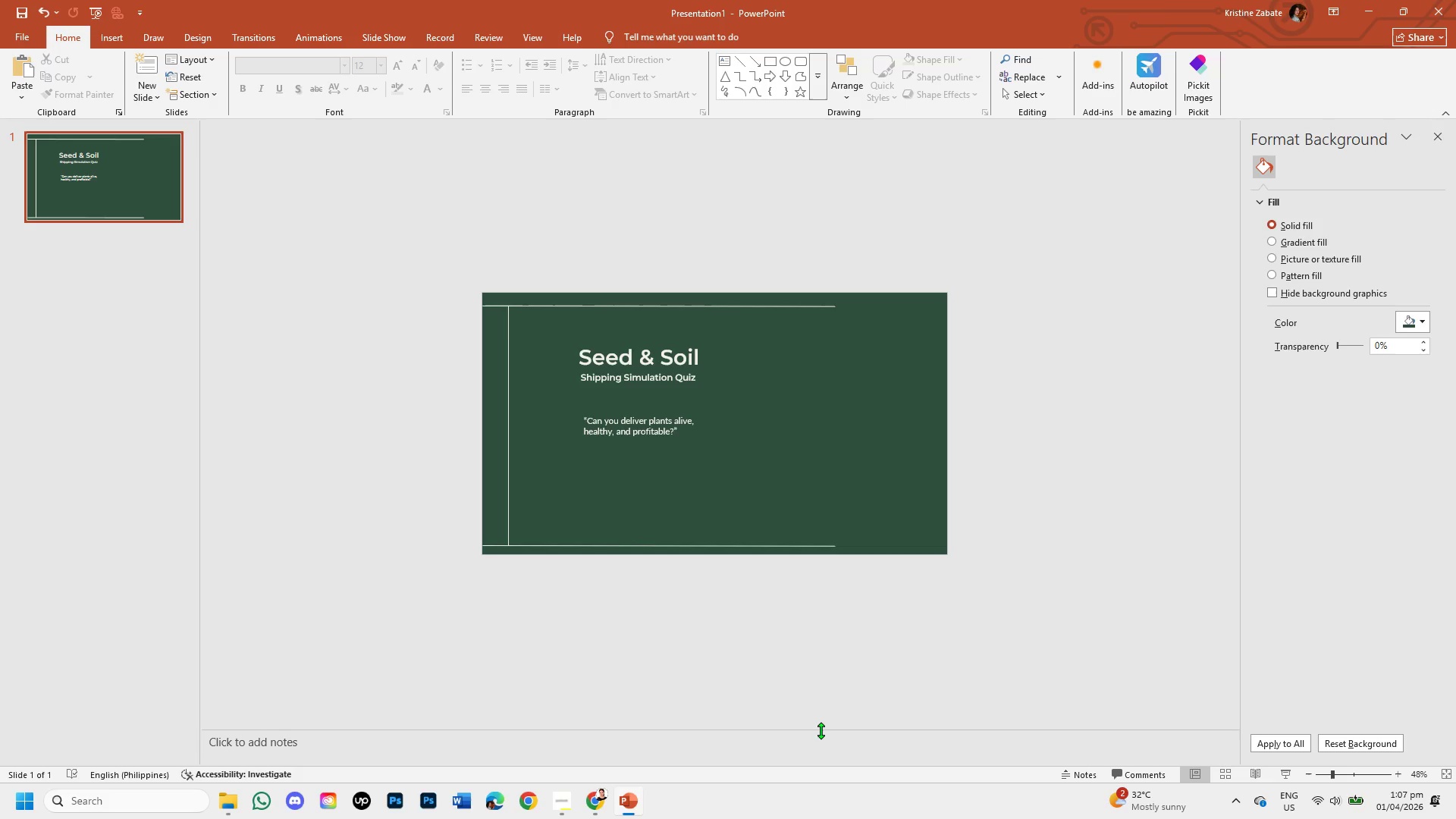 
key(Control+V)
 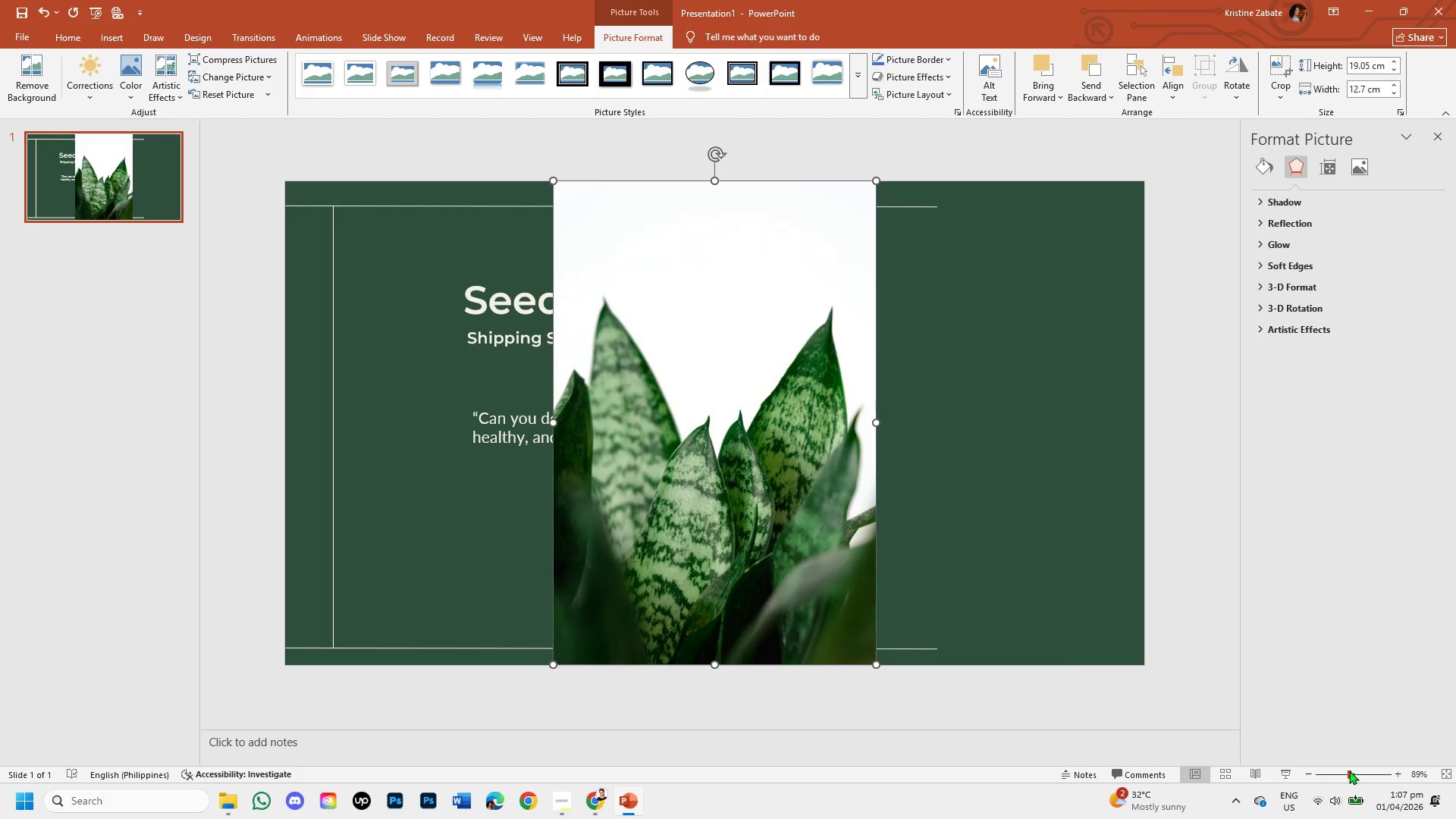 
left_click([814, 463])
 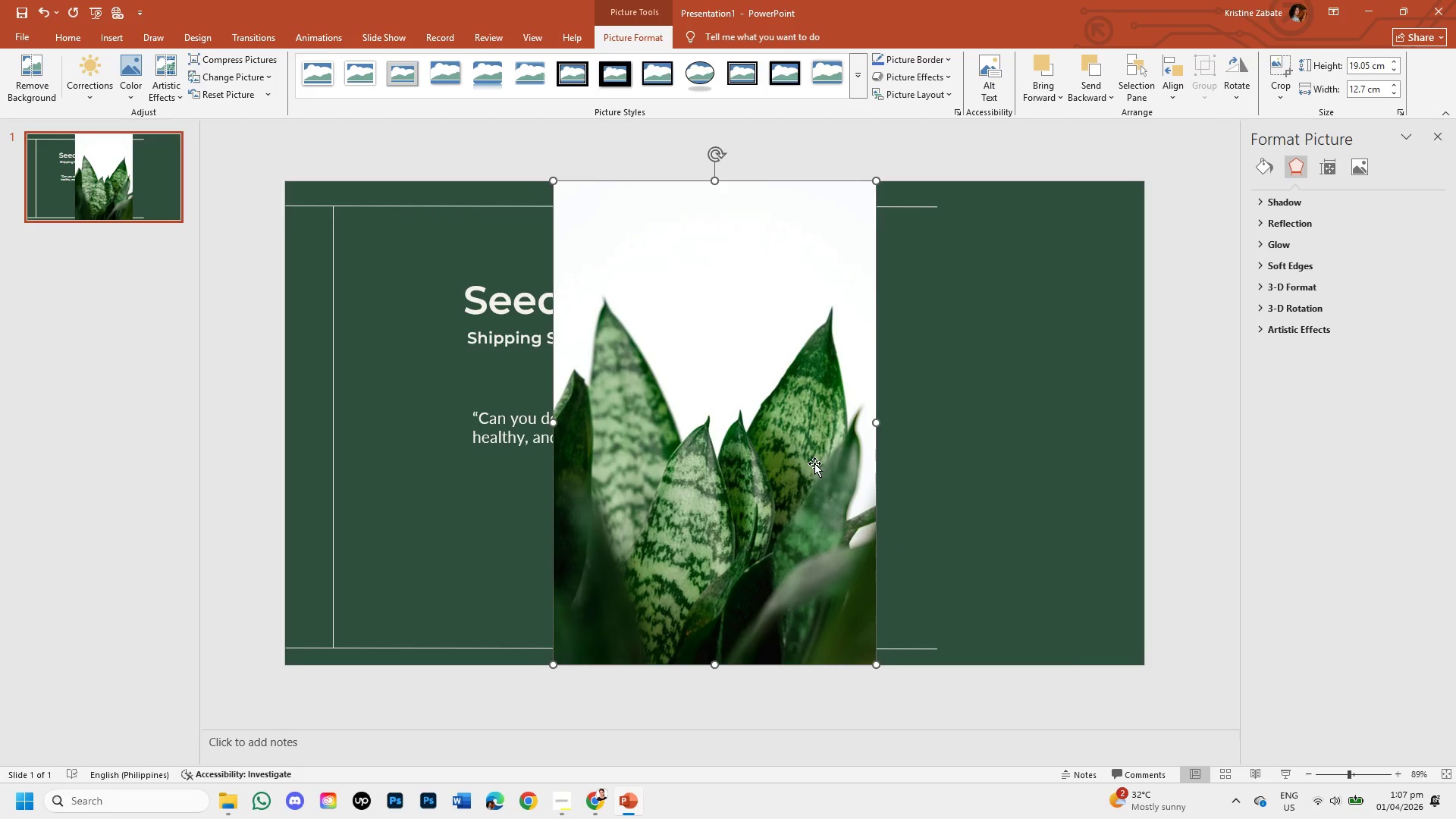 
left_click_drag(start_coordinate=[814, 463], to_coordinate=[1083, 480])
 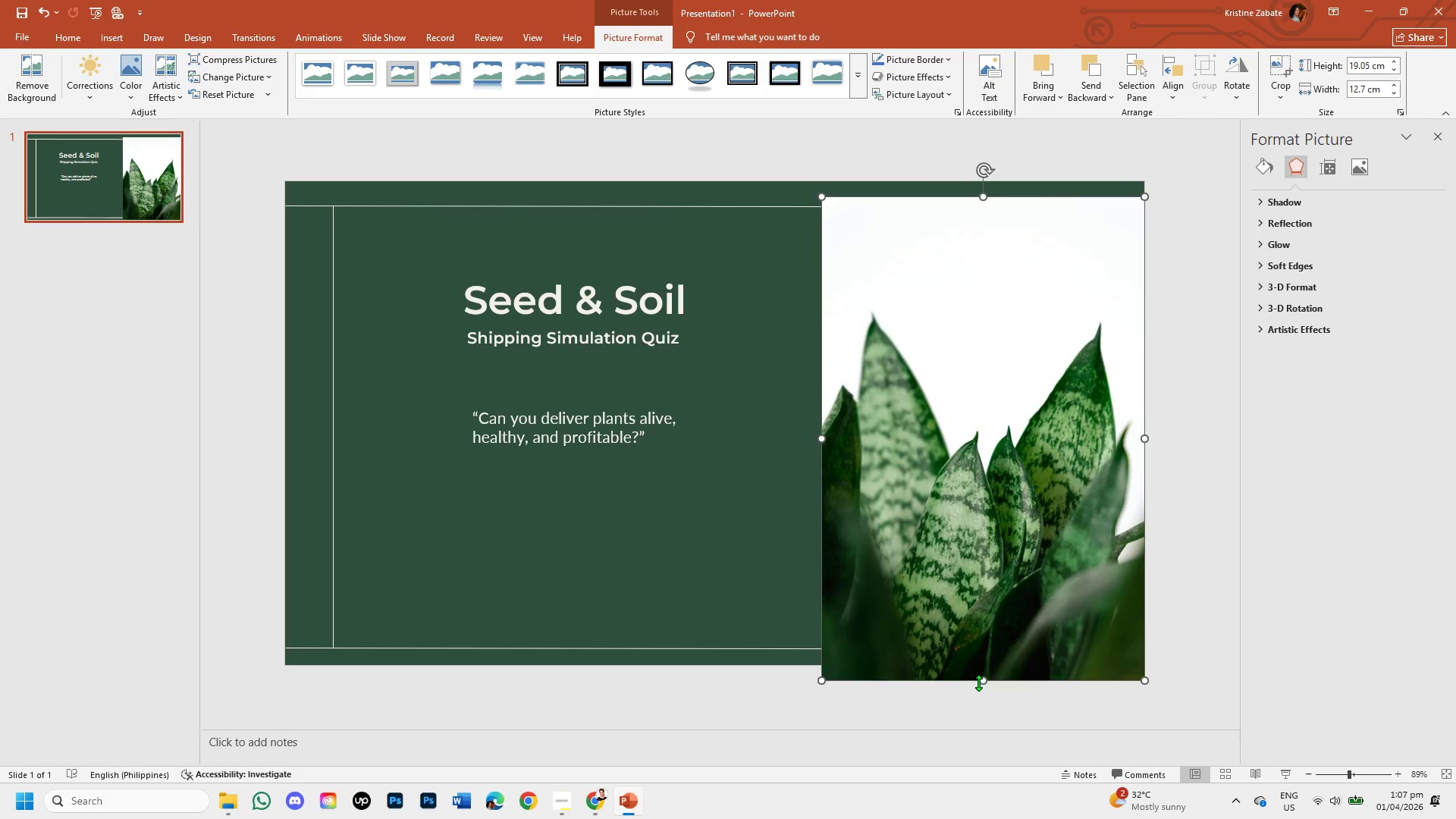 
left_click_drag(start_coordinate=[984, 682], to_coordinate=[984, 651])
 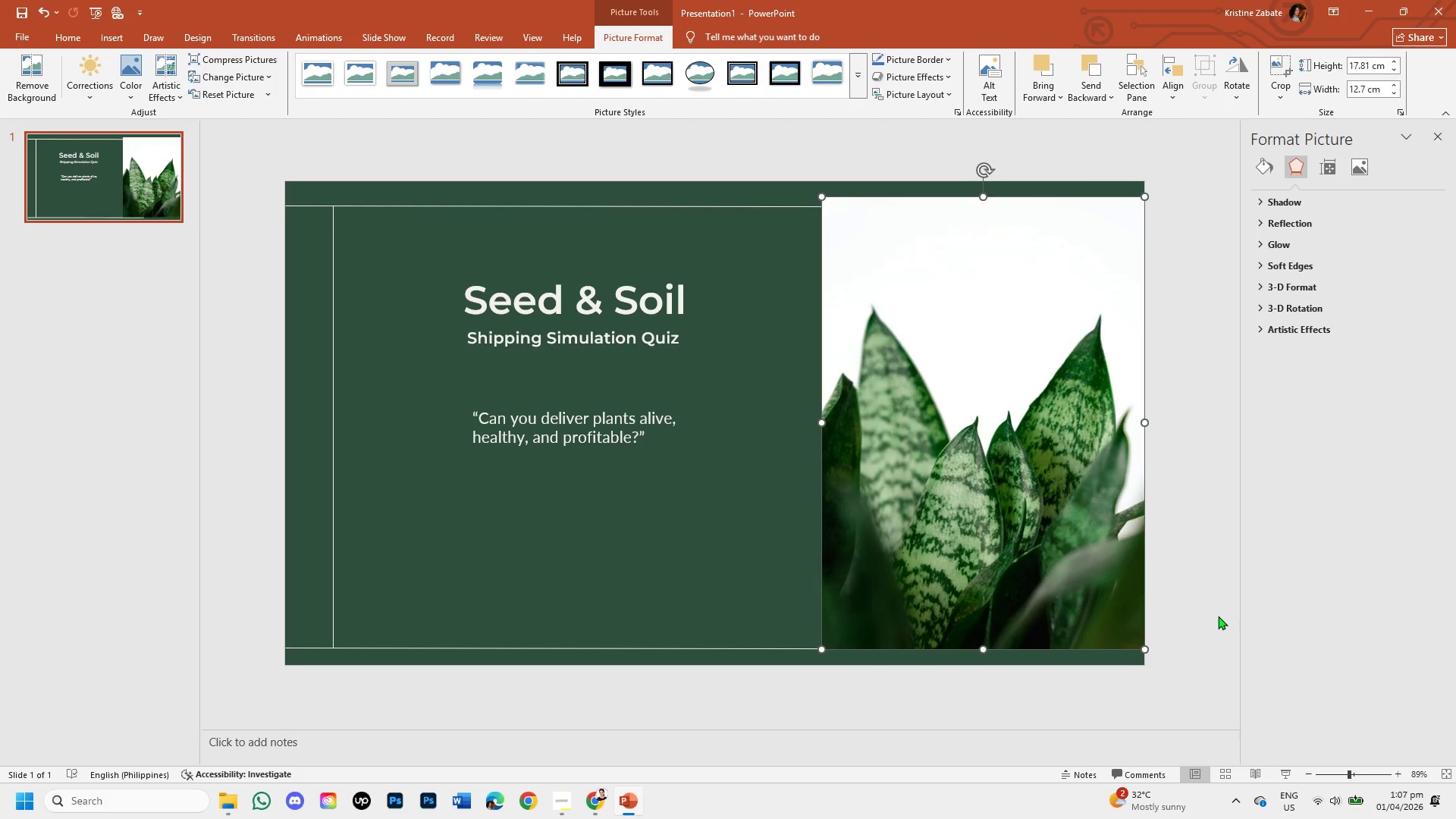 
left_click([1218, 616])
 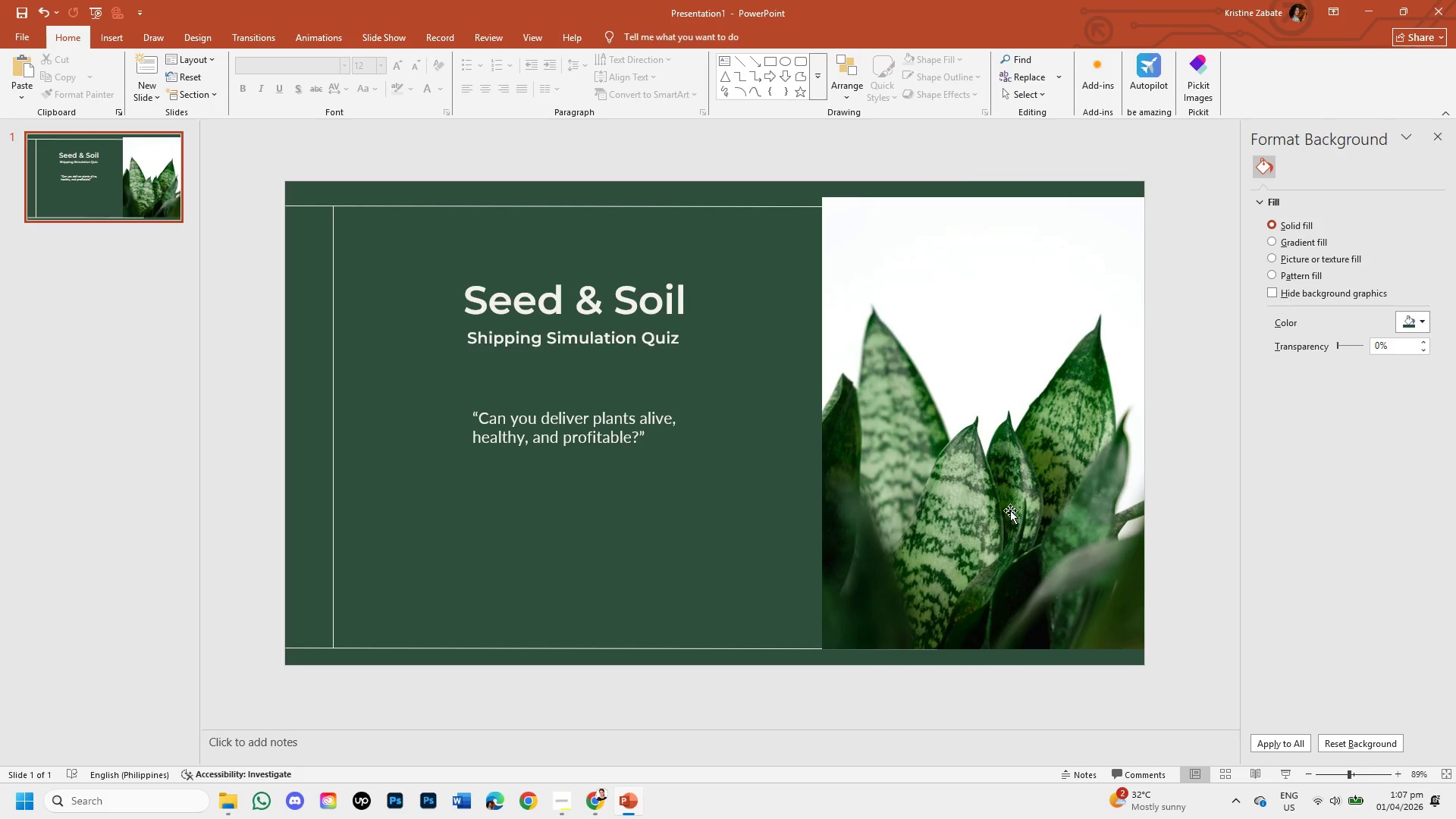 
left_click([1000, 476])
 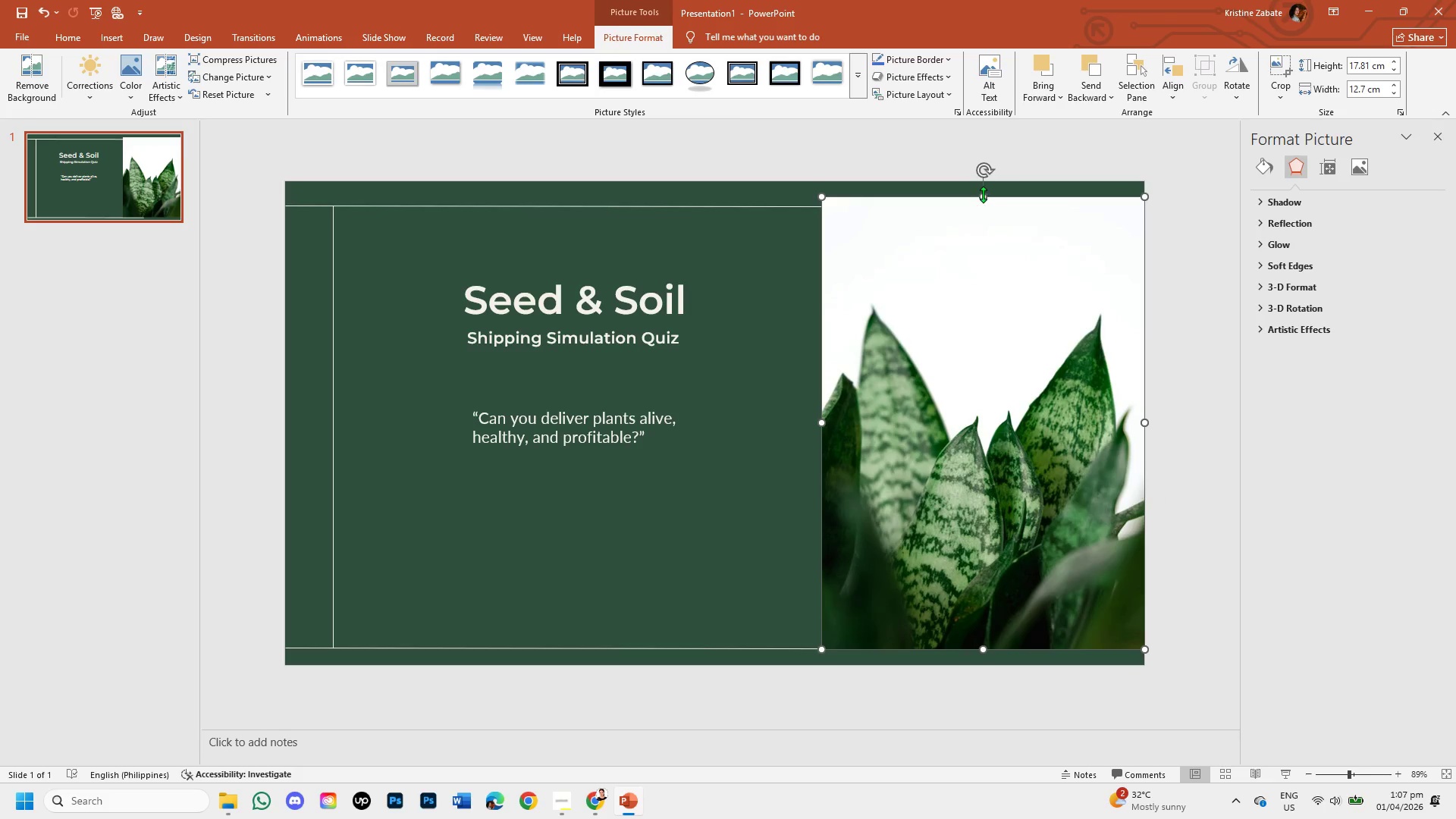 
left_click_drag(start_coordinate=[983, 194], to_coordinate=[982, 205])
 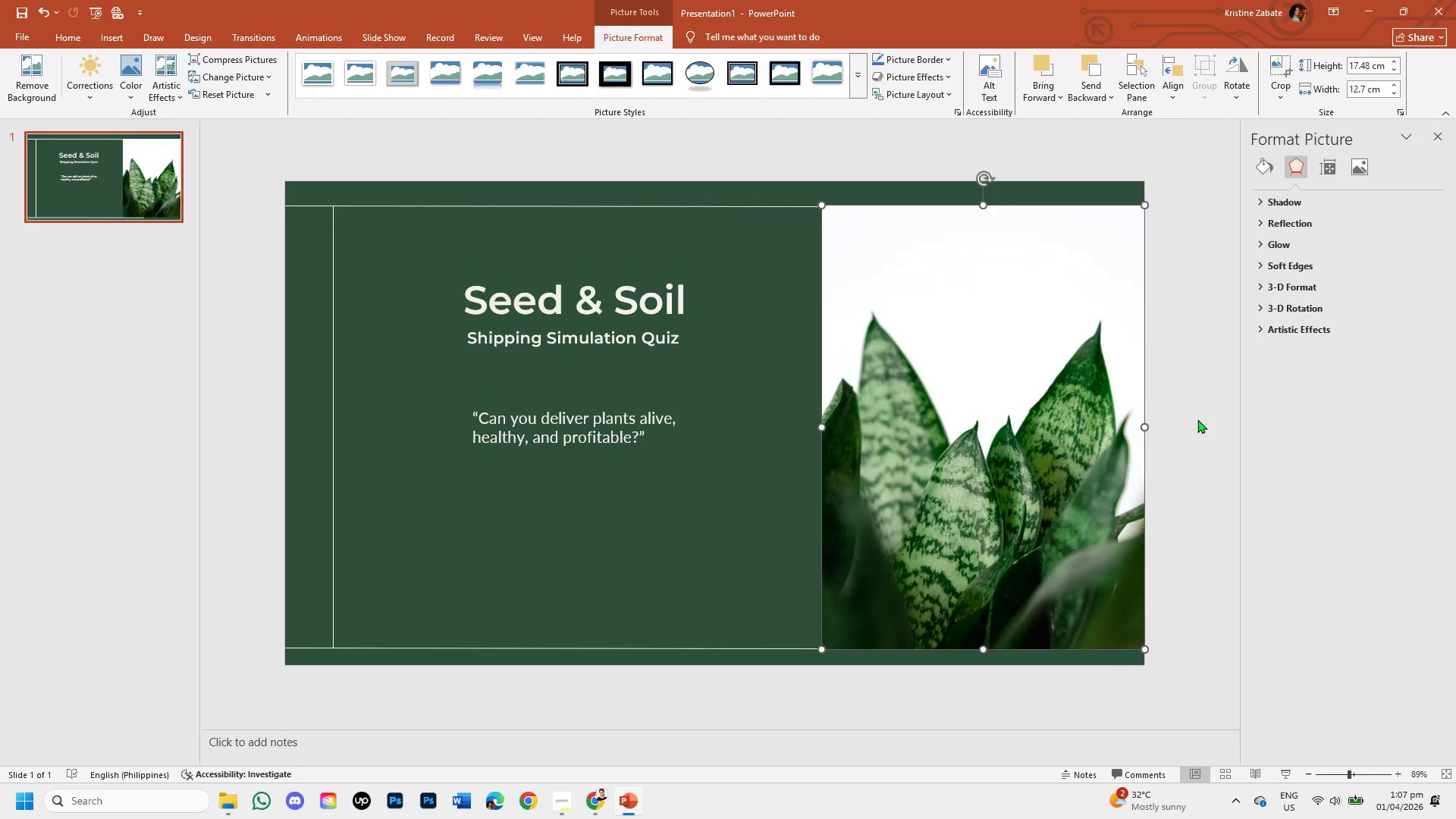 
left_click([1197, 419])
 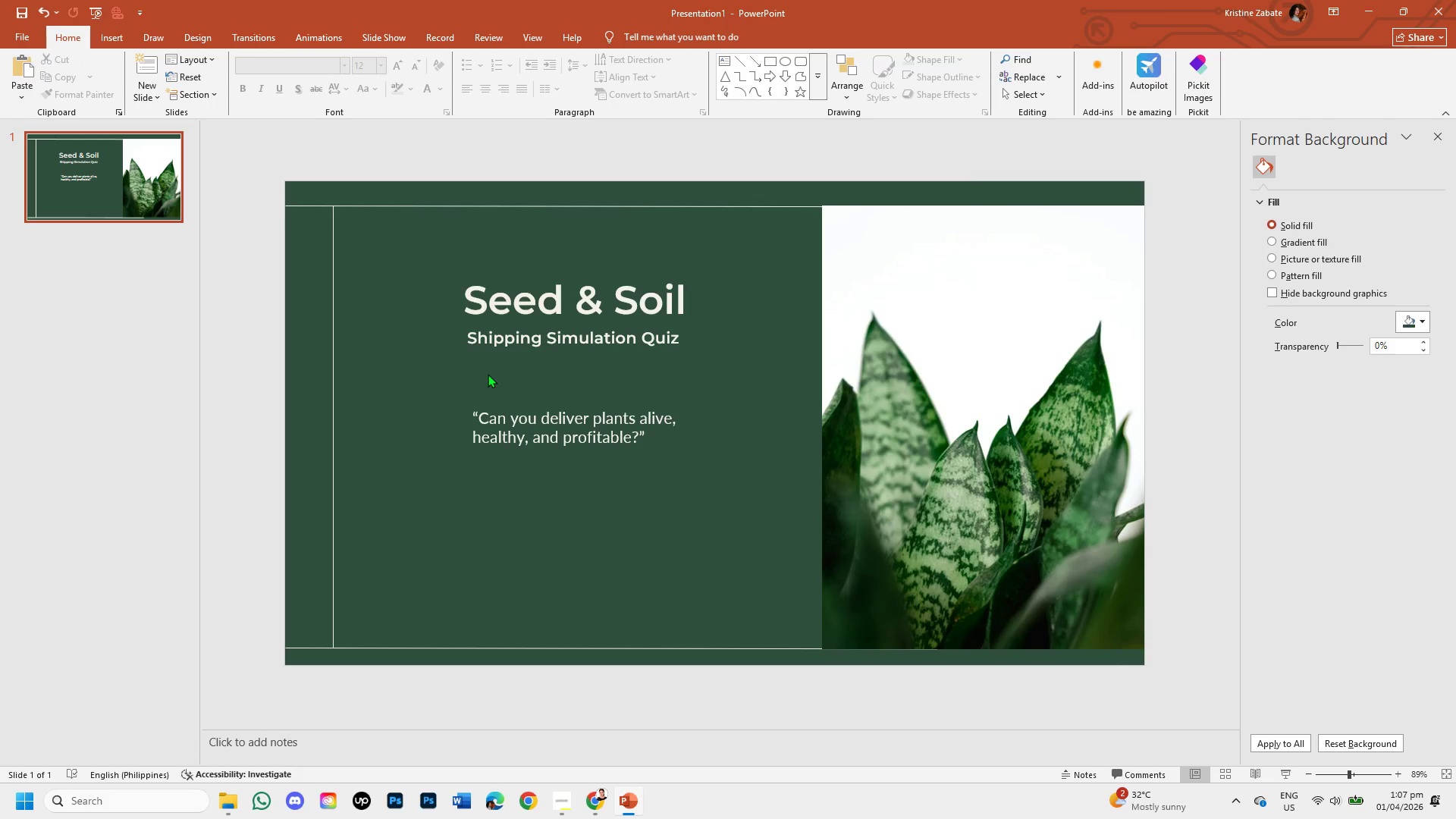 
wait(8.16)
 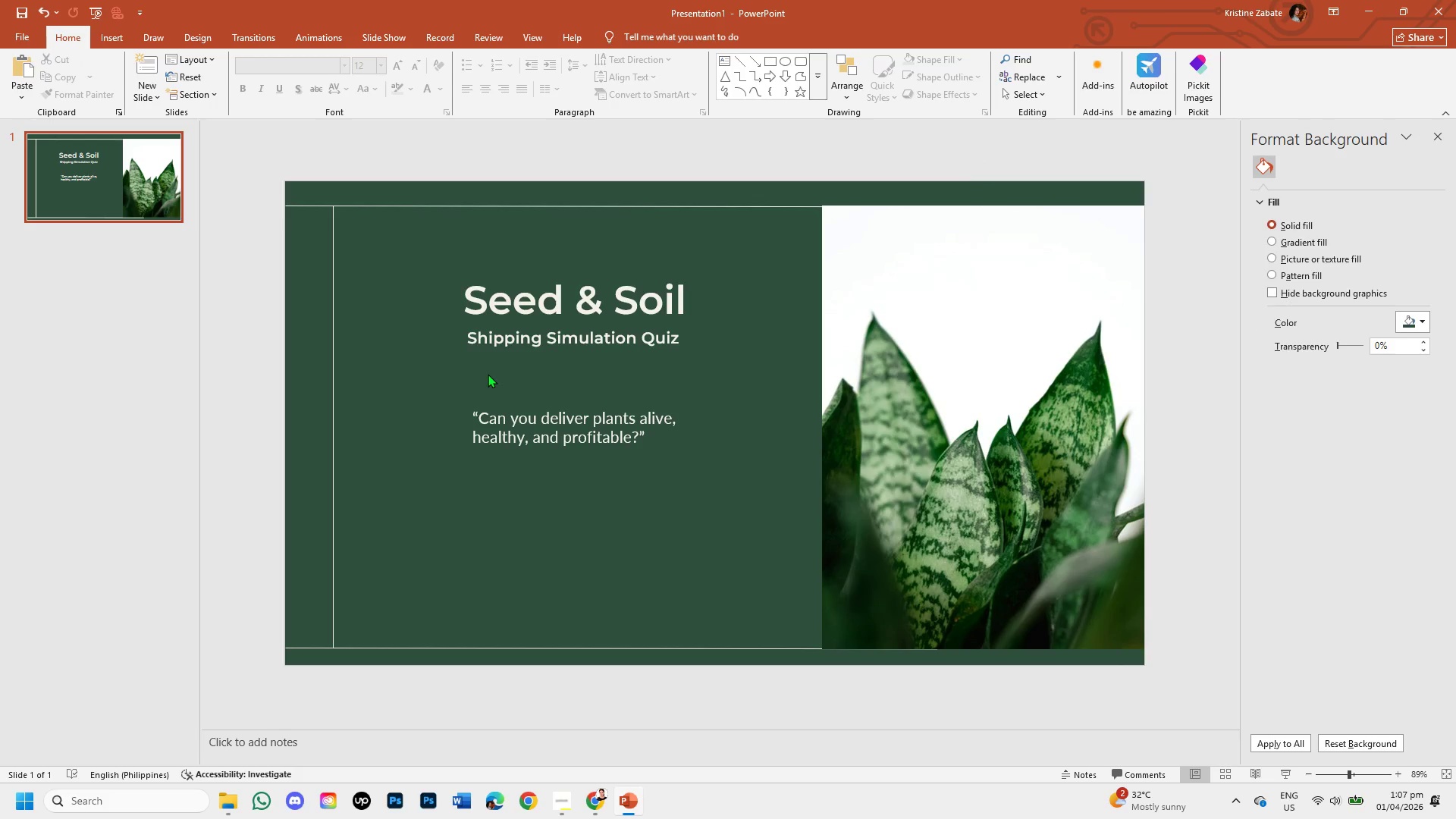 
left_click([588, 799])
 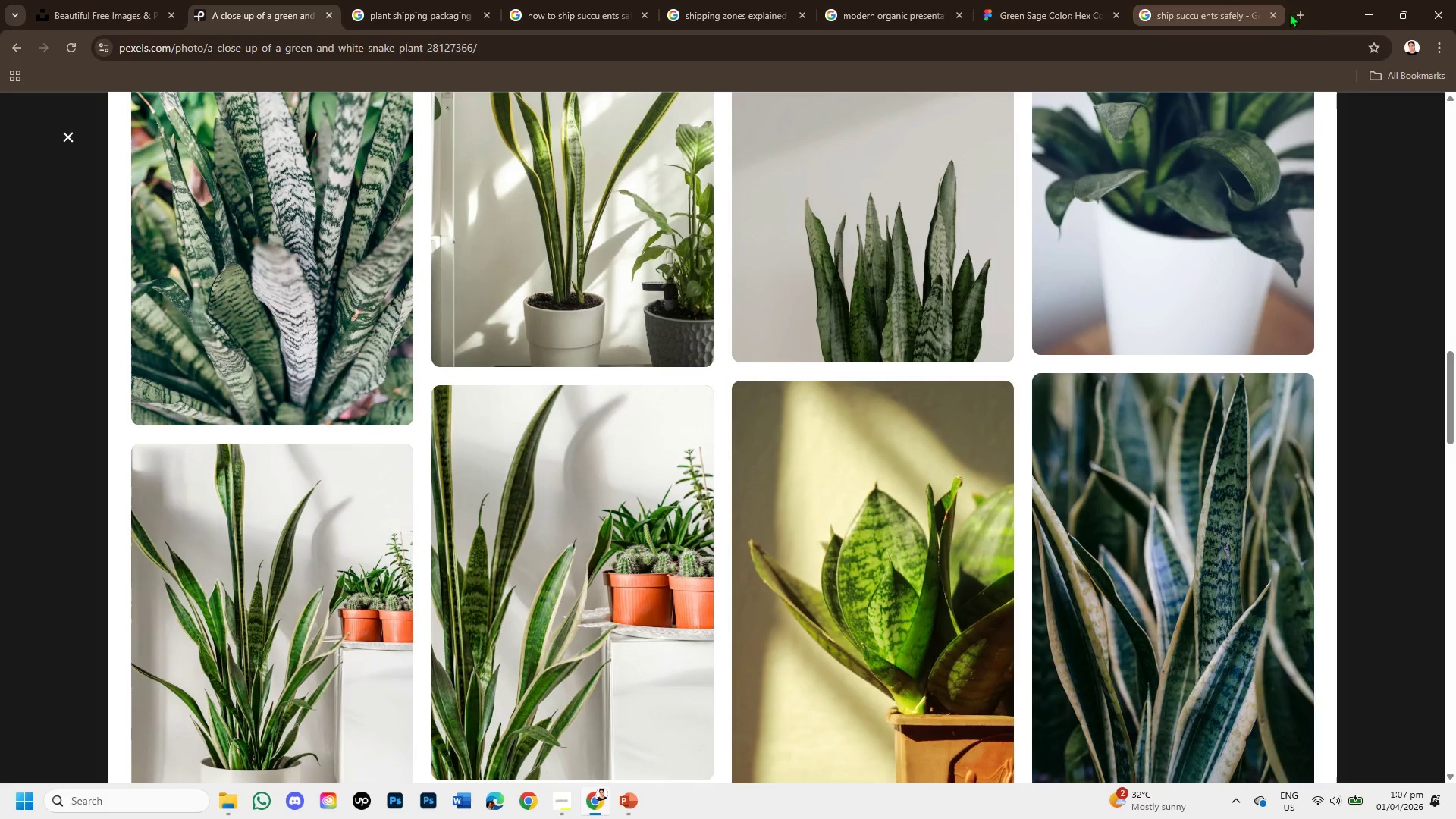 
left_click([1298, 14])
 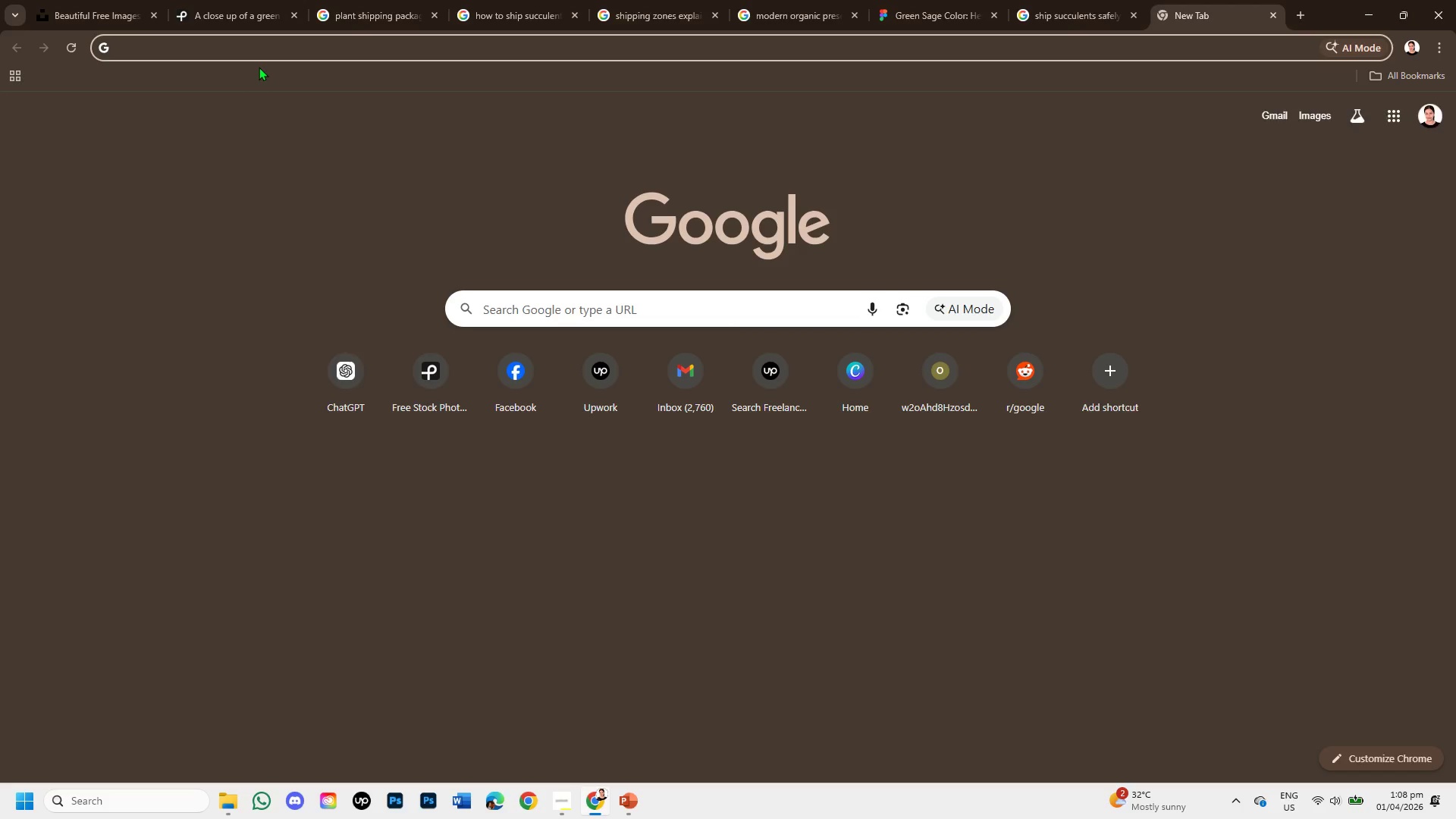 
type(rem)
 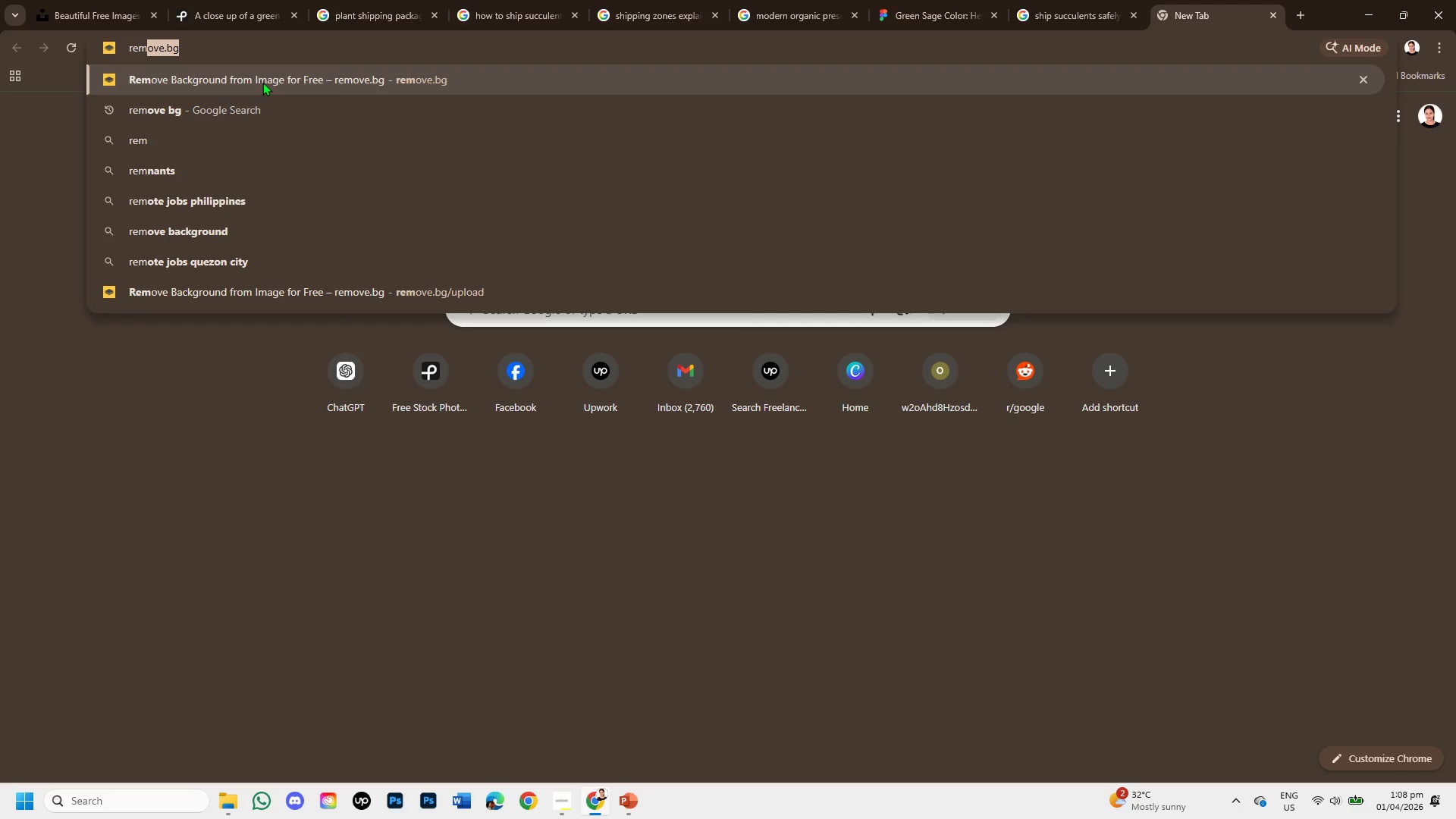 
left_click([262, 82])
 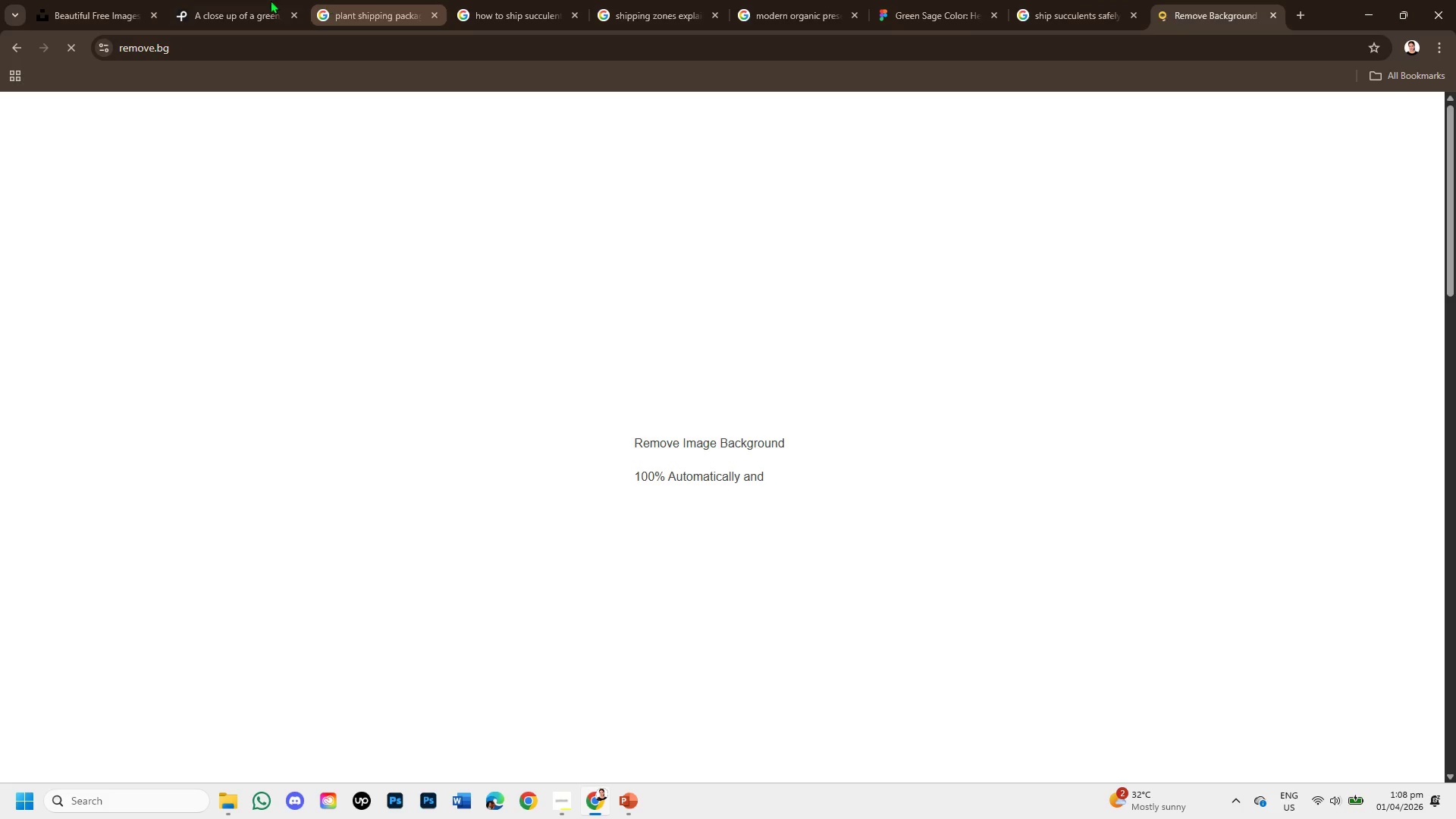 
left_click([232, 0])
 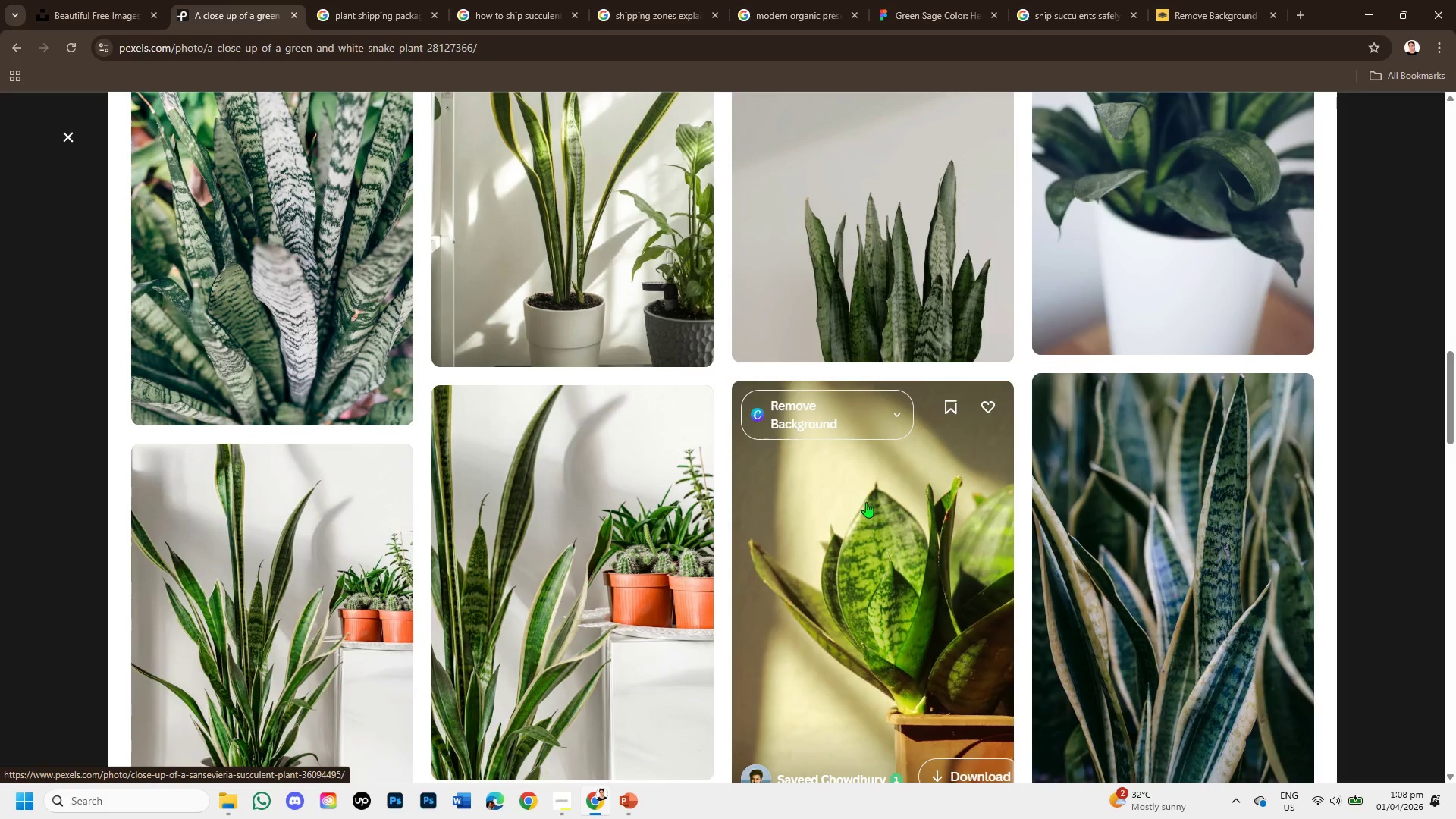 
right_click([623, 421])
 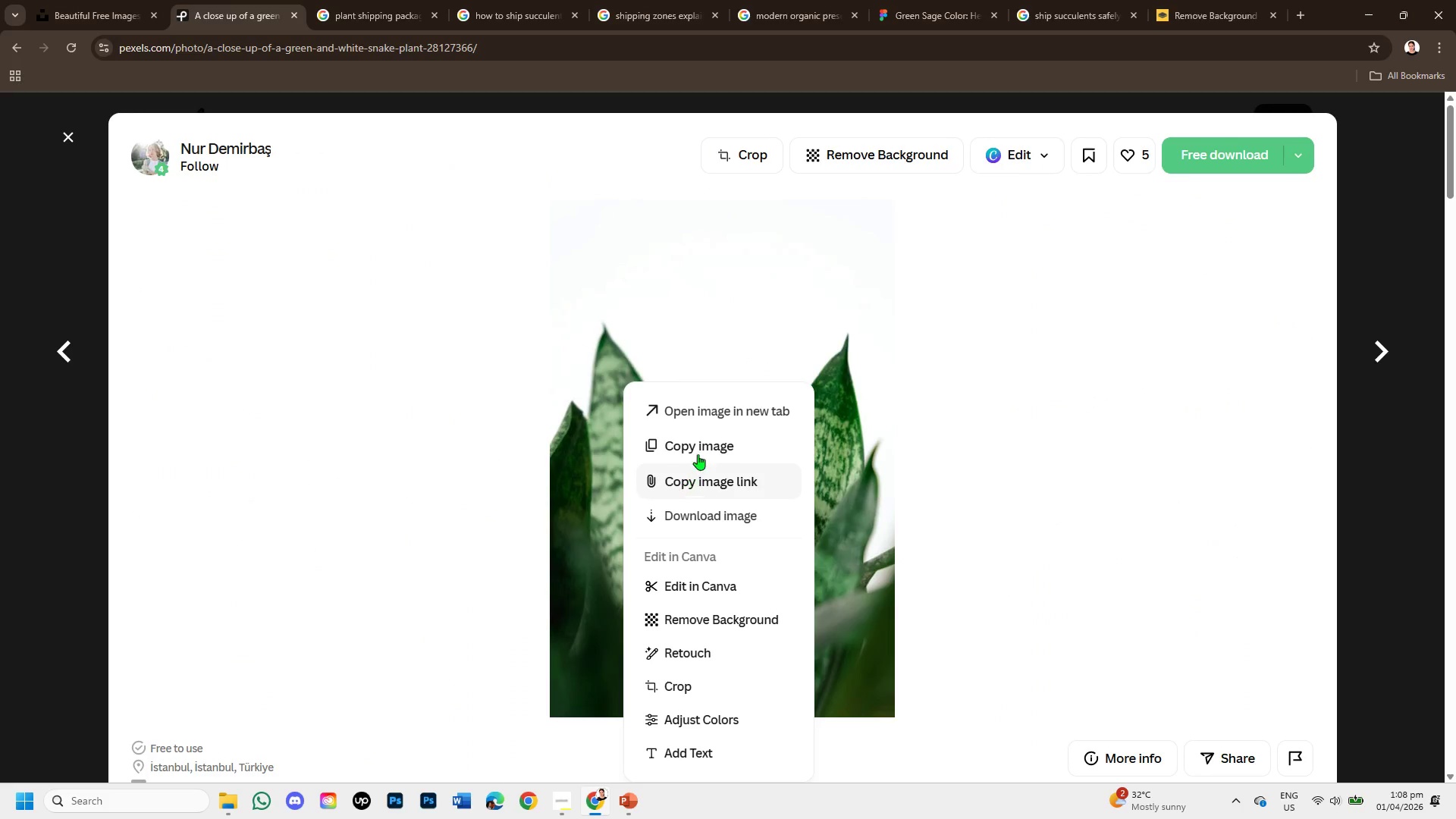 
scroll: coordinate [867, 397], scroll_direction: up, amount: 11.0
 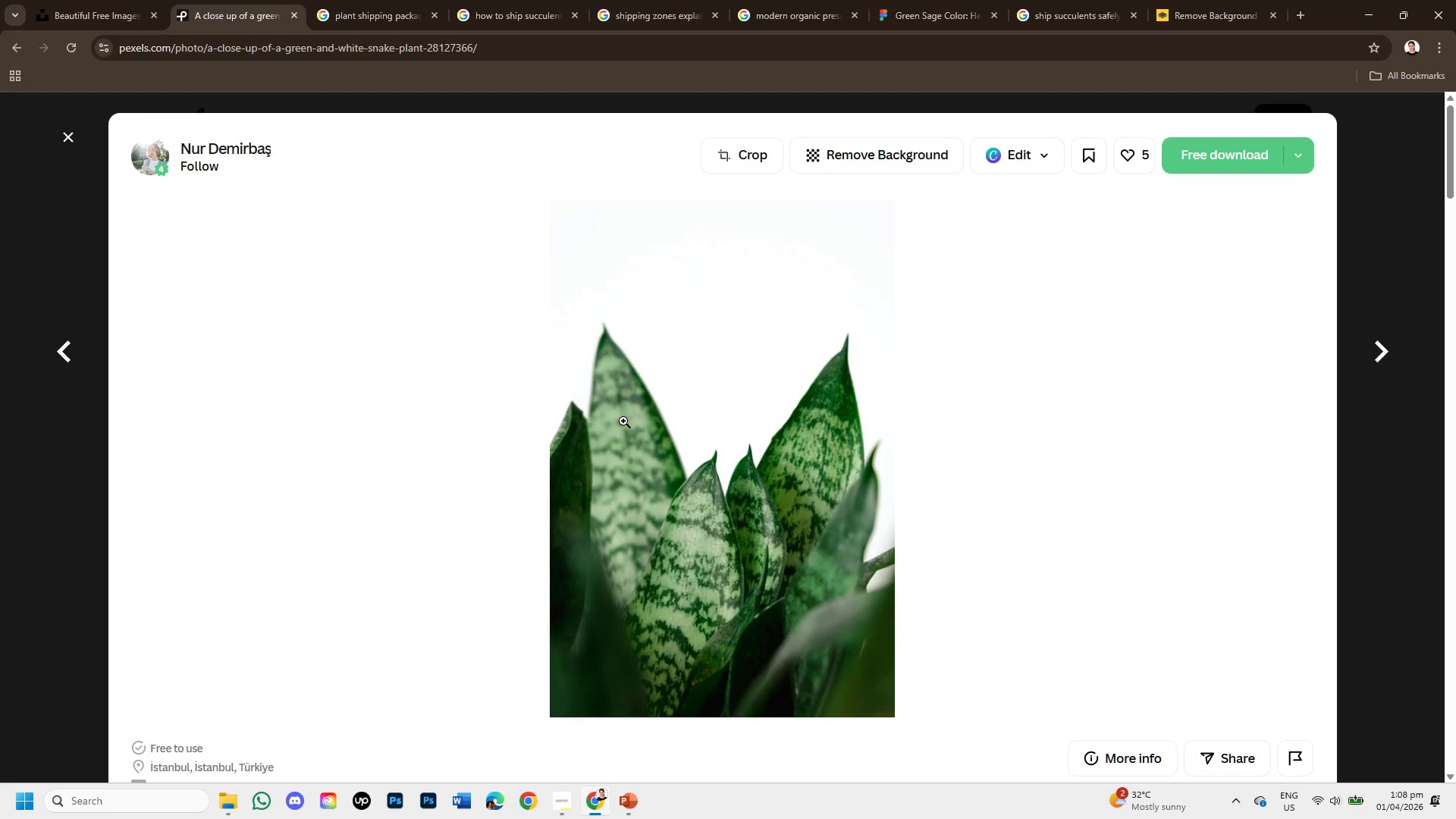 
left_click([701, 438])
 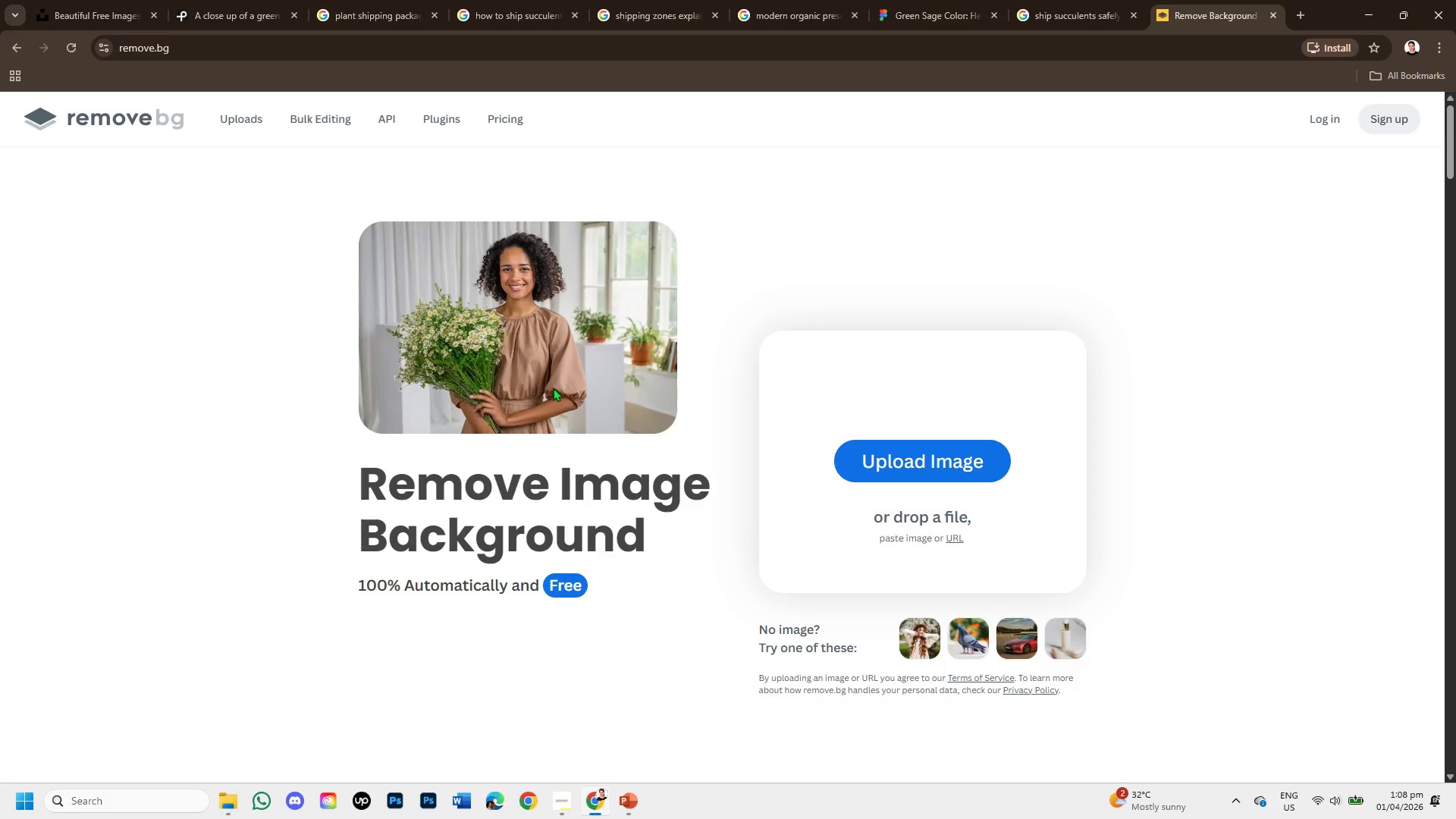 
key(Control+V)
 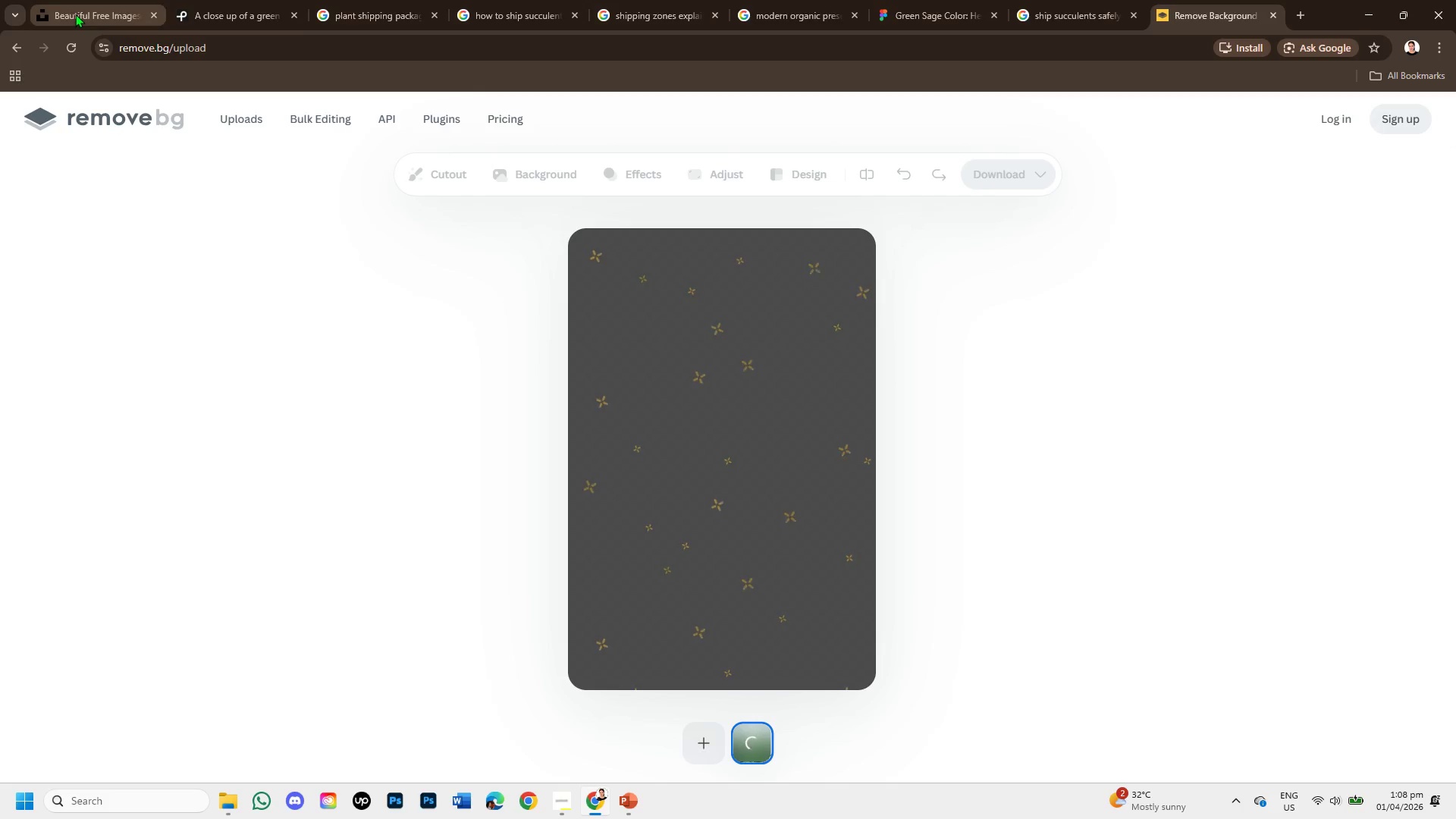 
left_click([75, 14])
 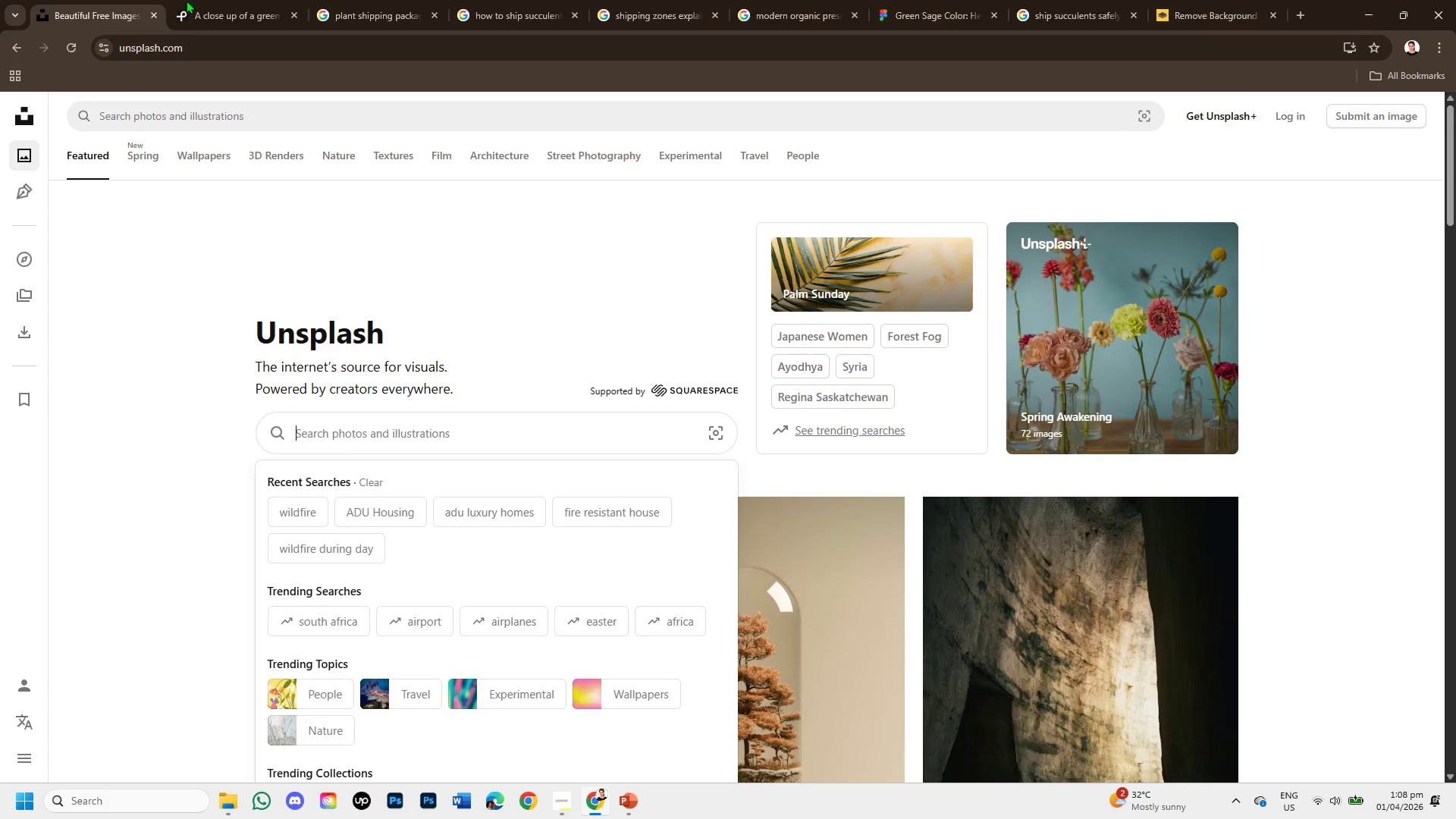 
left_click([213, 0])
 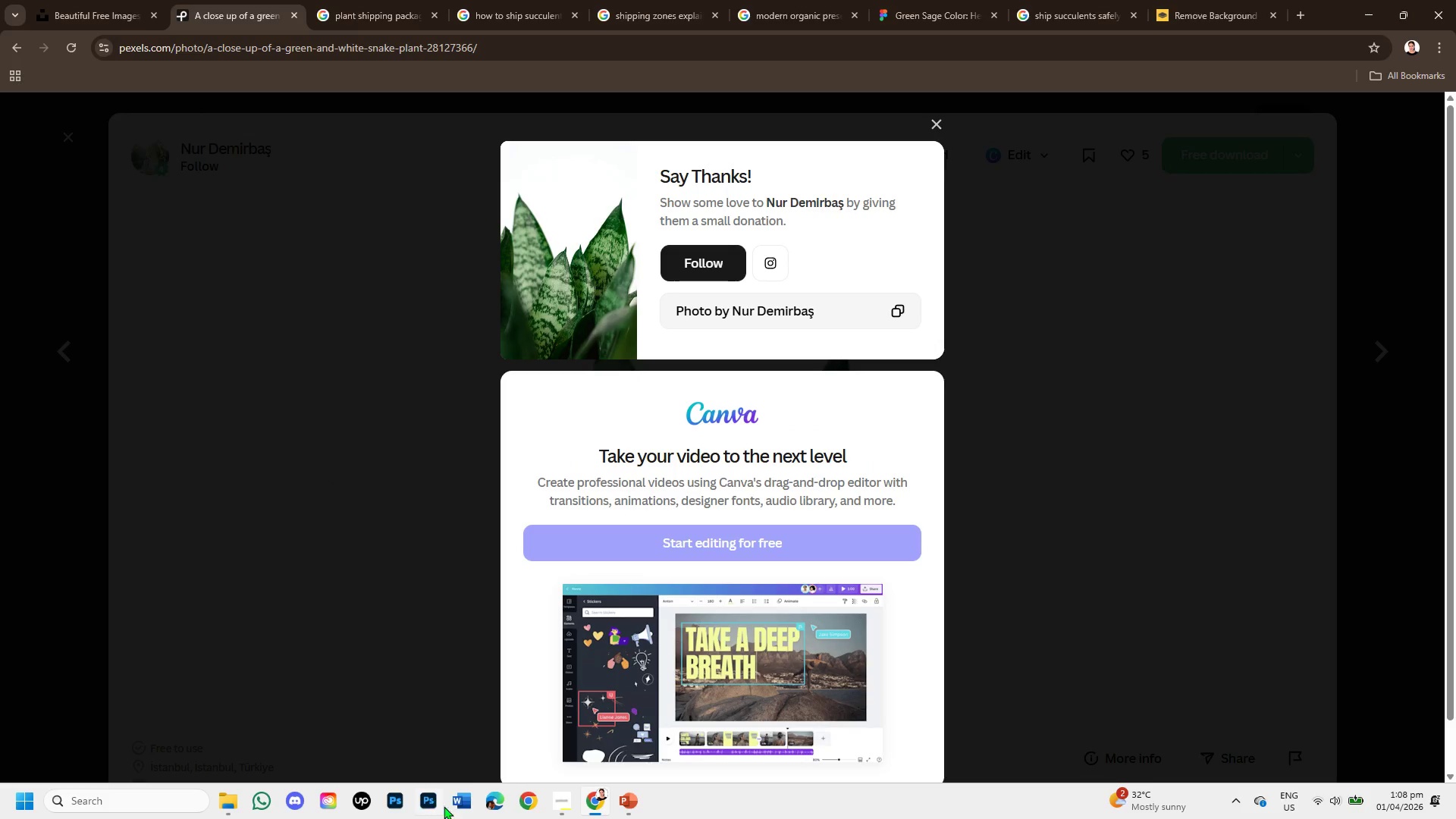 
left_click([460, 810])
 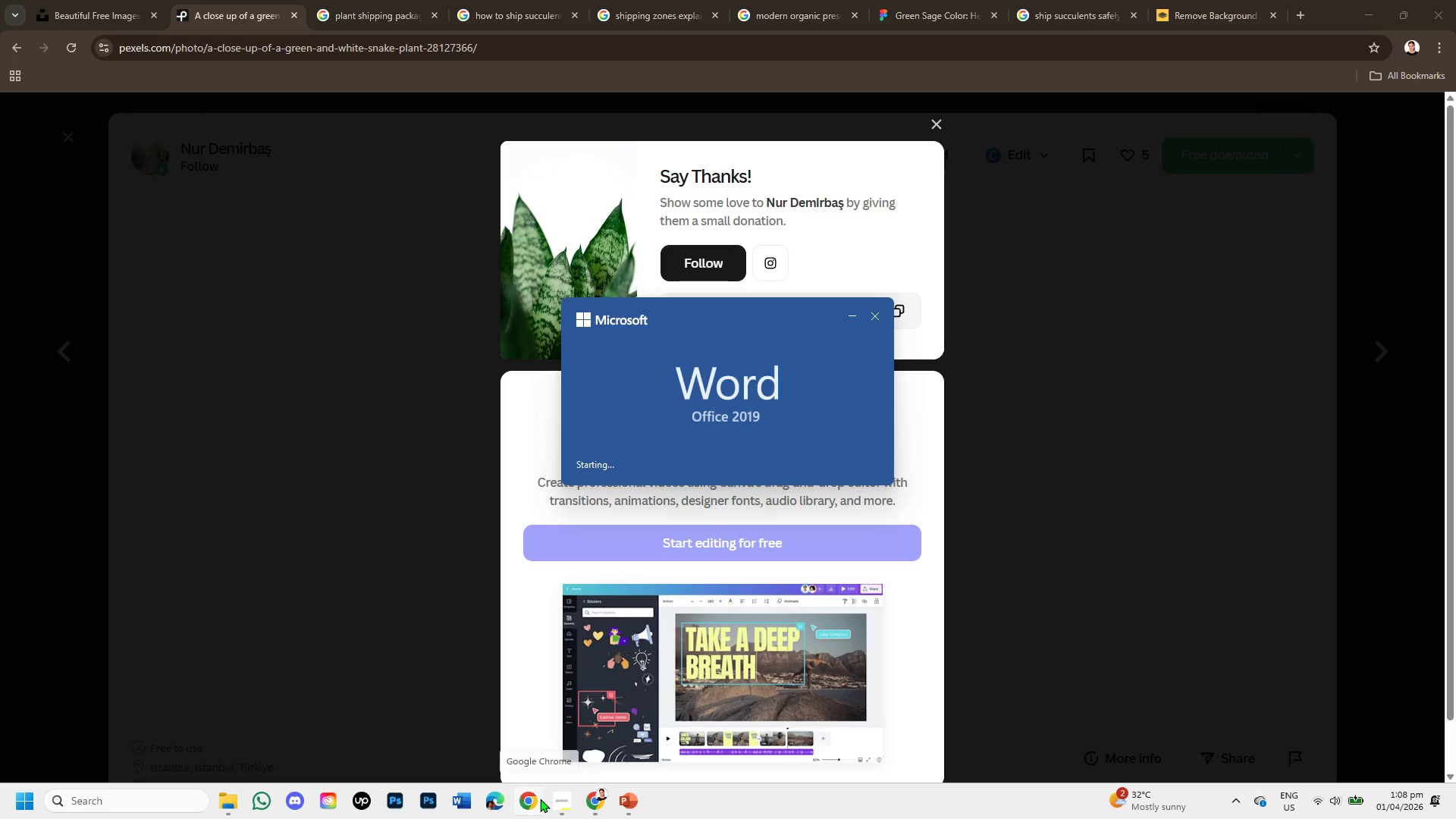 
left_click([559, 808])